 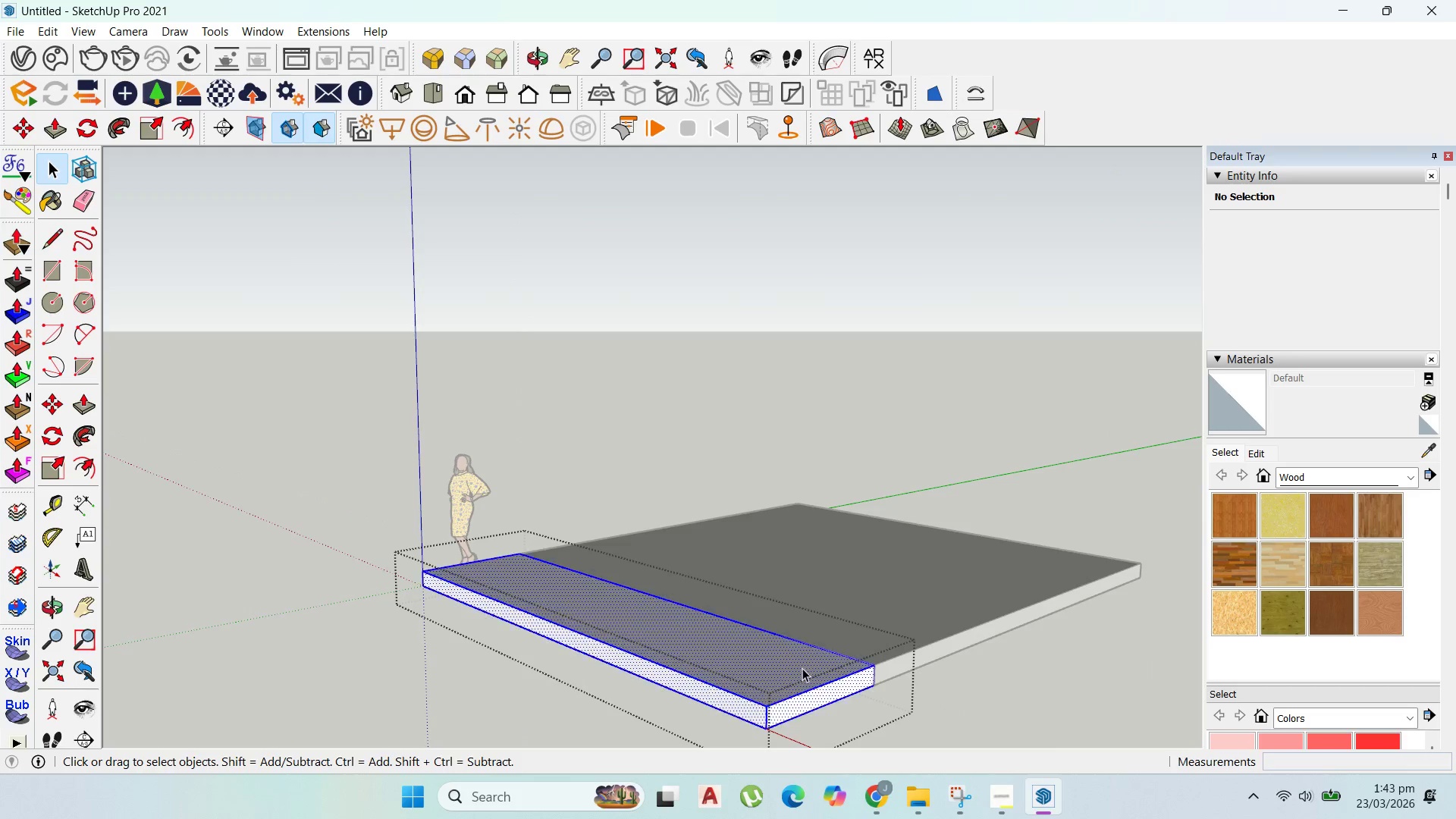 
triple_click([802, 668])
 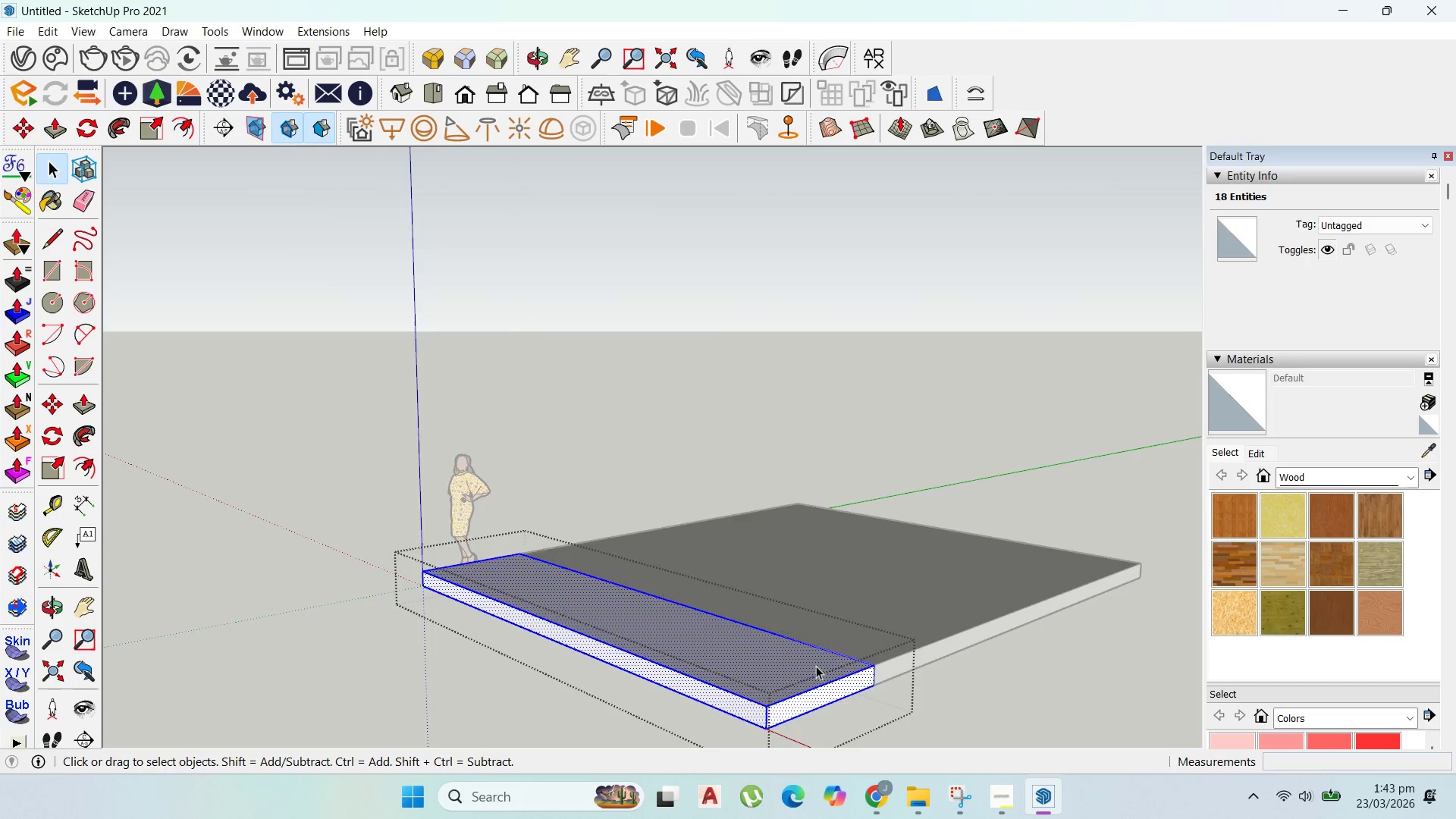 
key(Escape)
 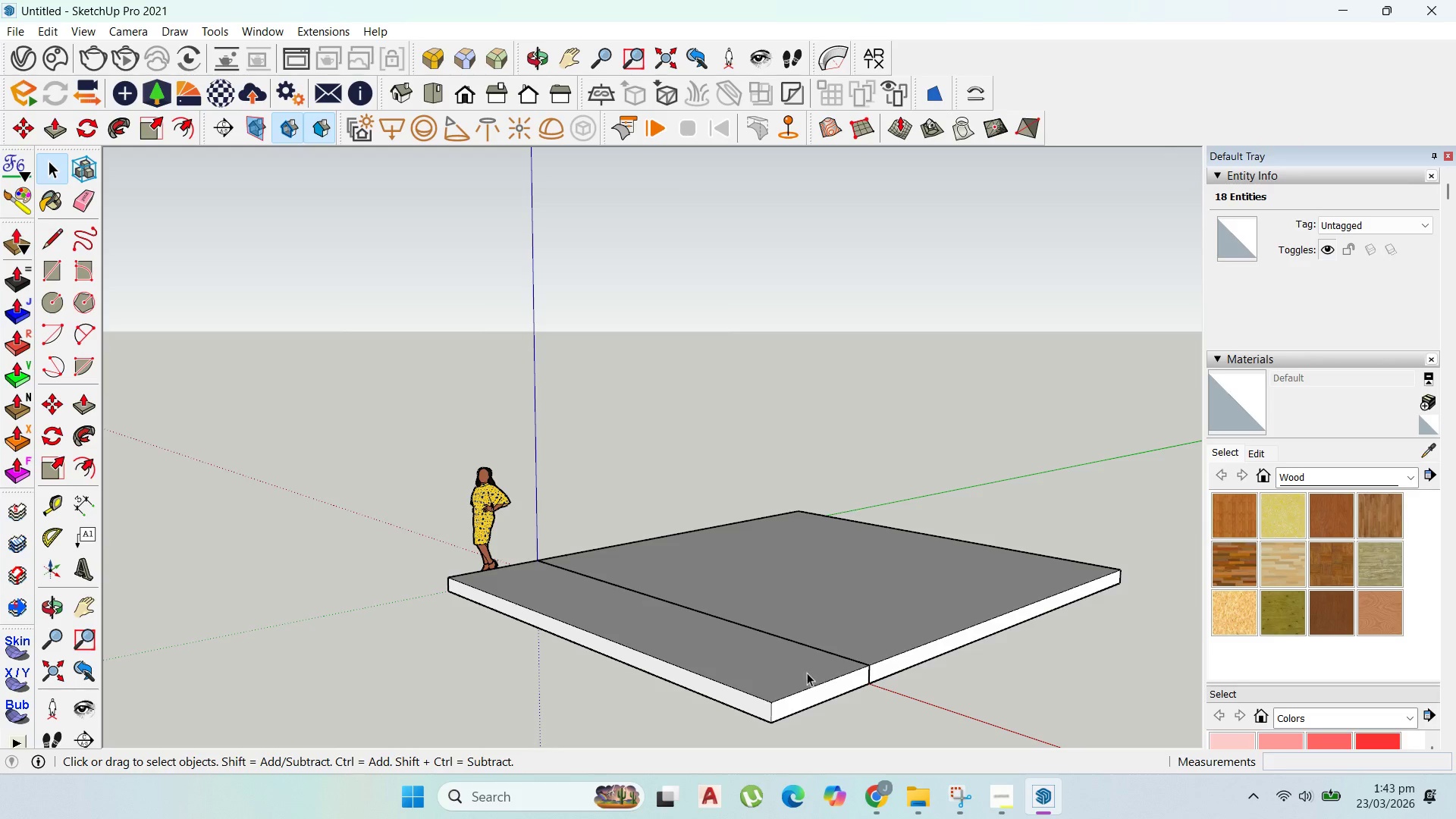 
scroll: coordinate [816, 666], scroll_direction: down, amount: 1.0
 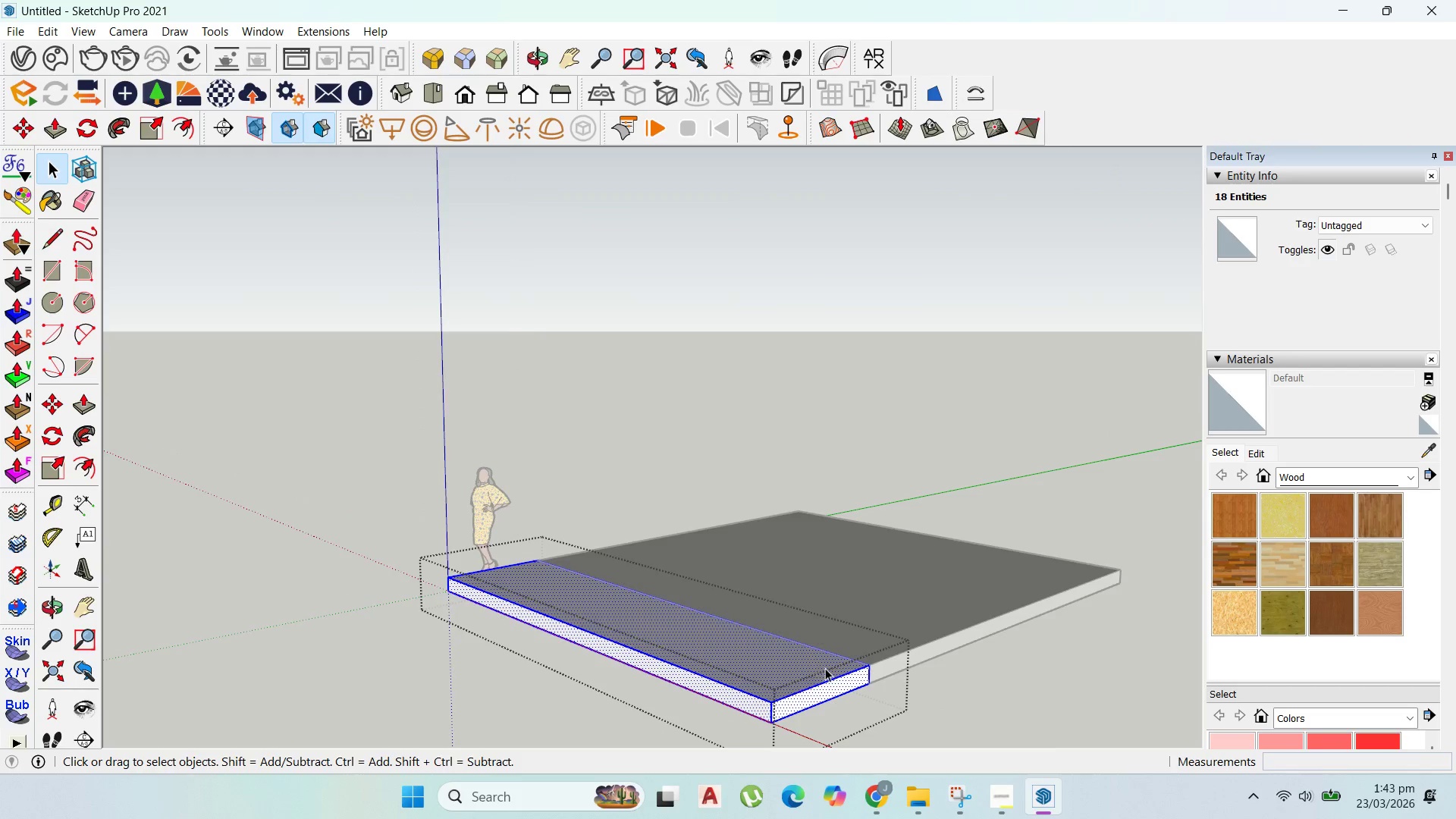 
left_click([803, 675])
 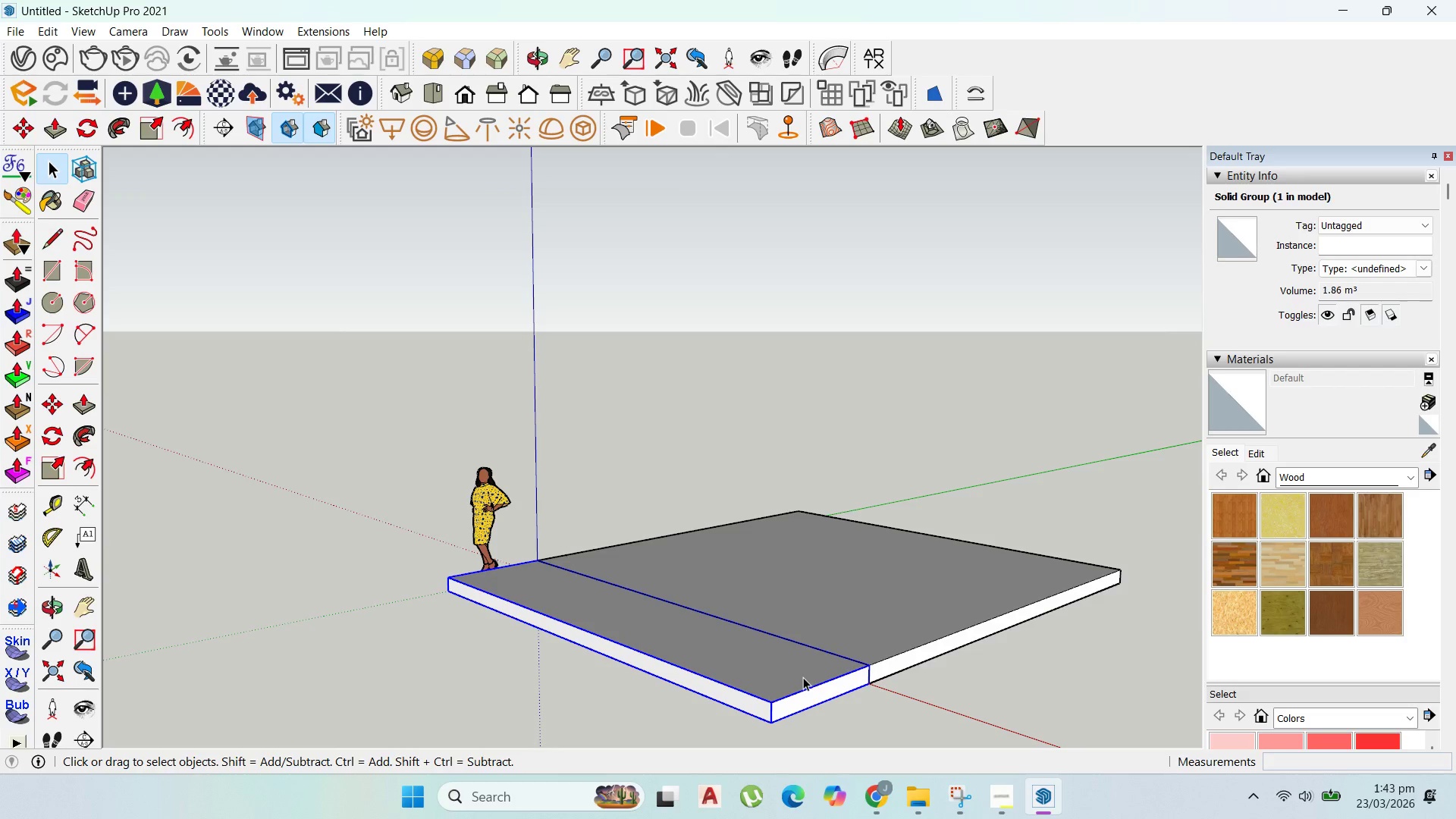 
key(M)
 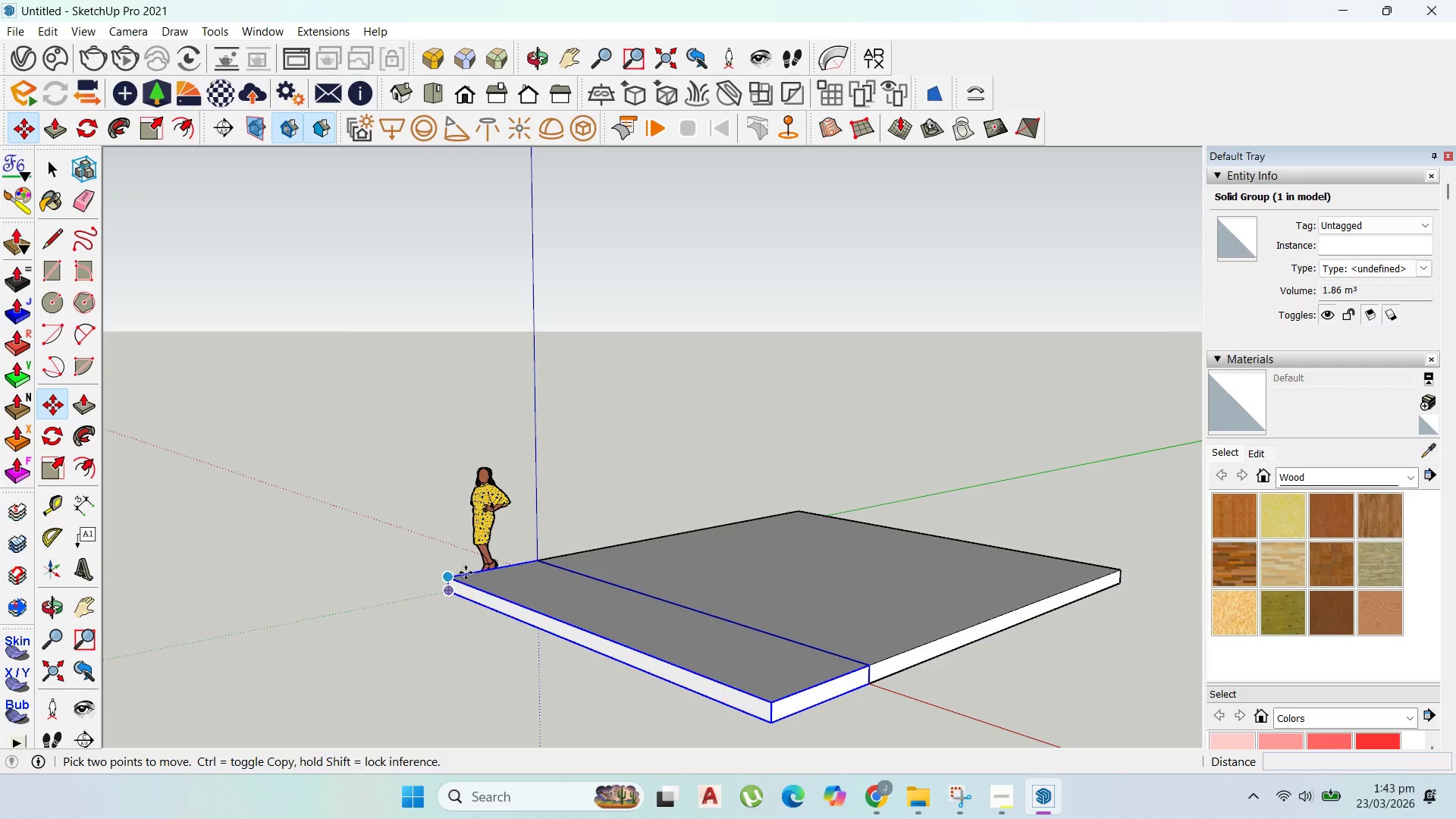 
left_click([542, 560])
 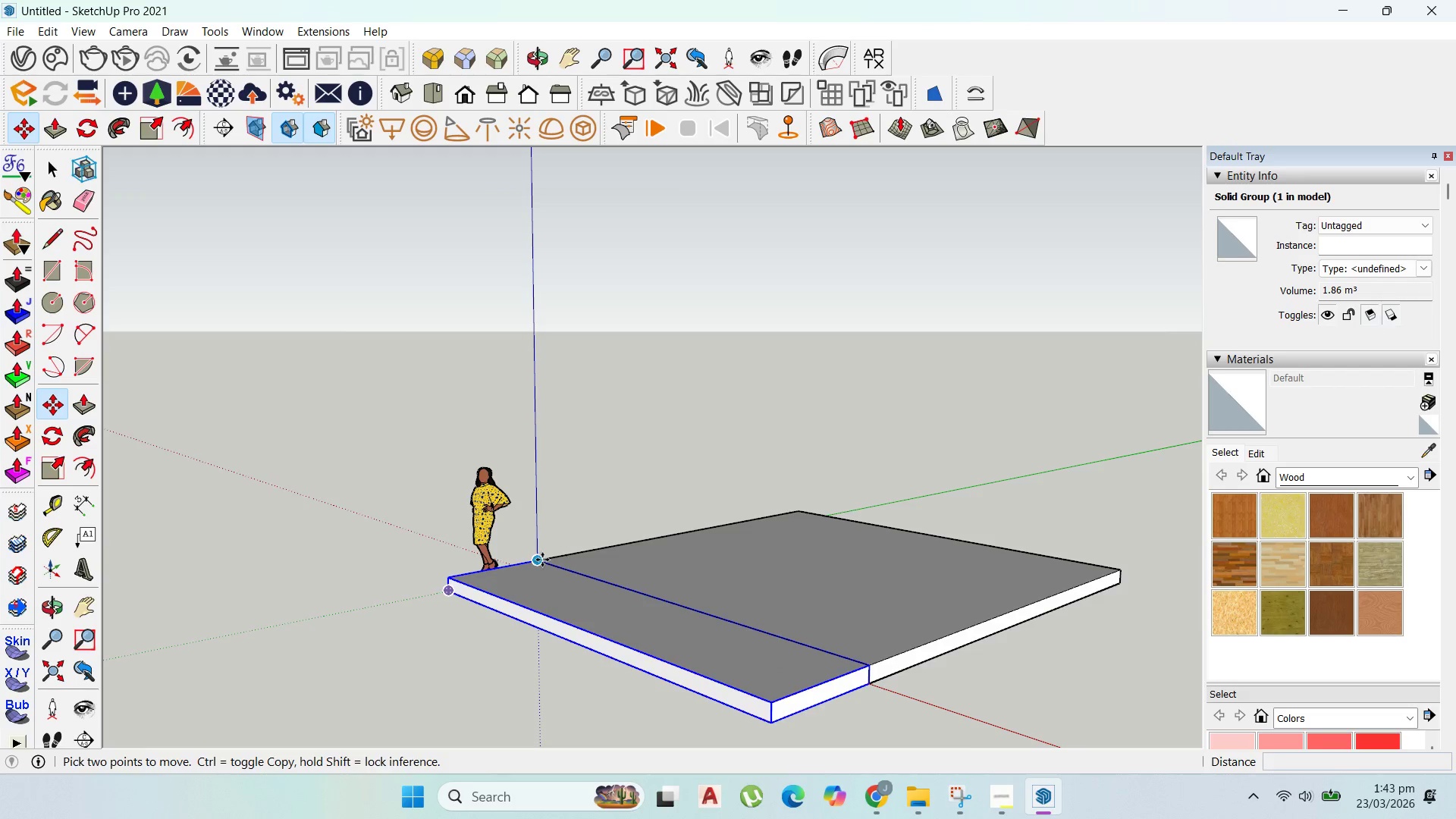 
key(Control+ControlLeft)
 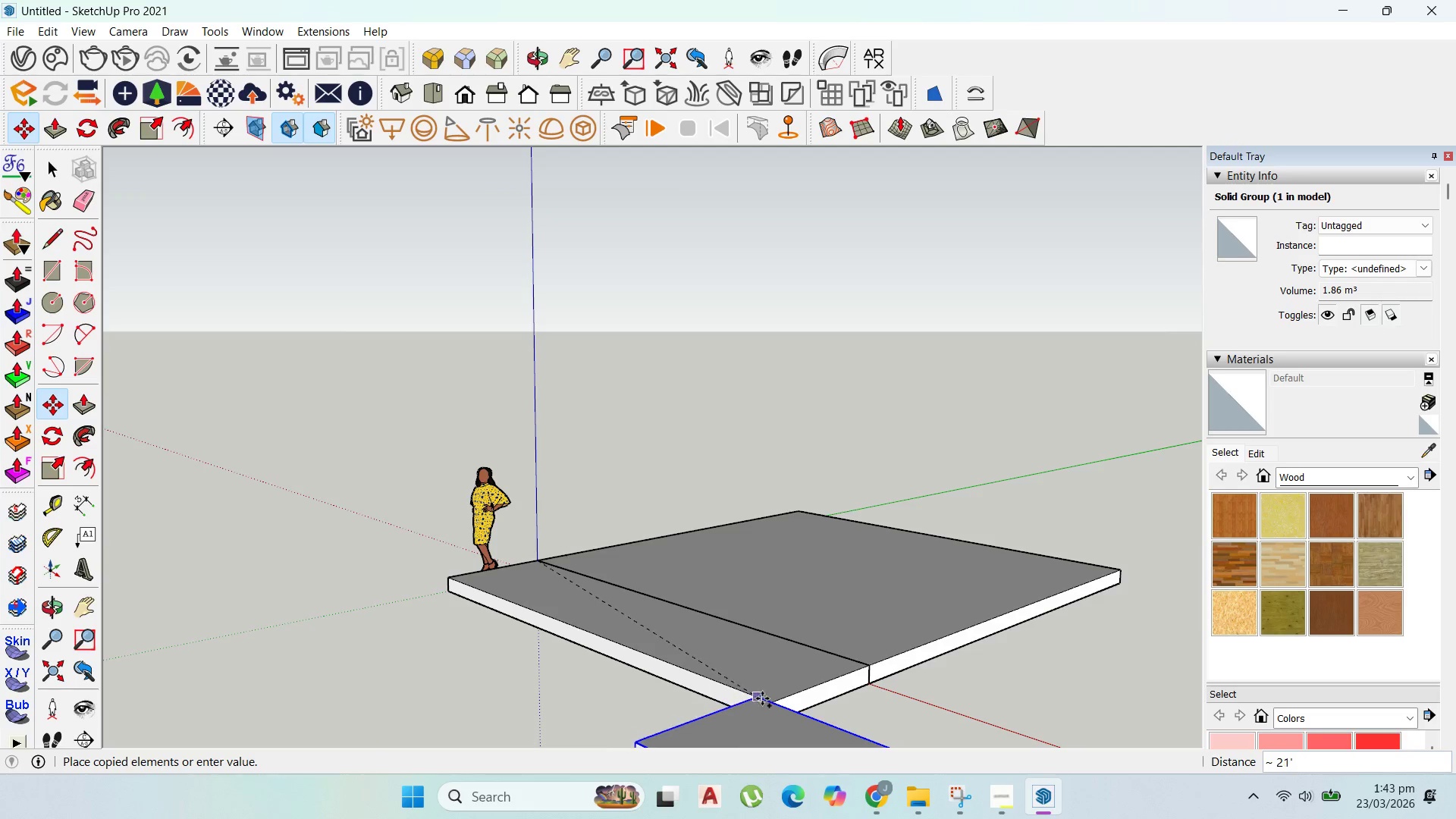 
left_click([772, 698])
 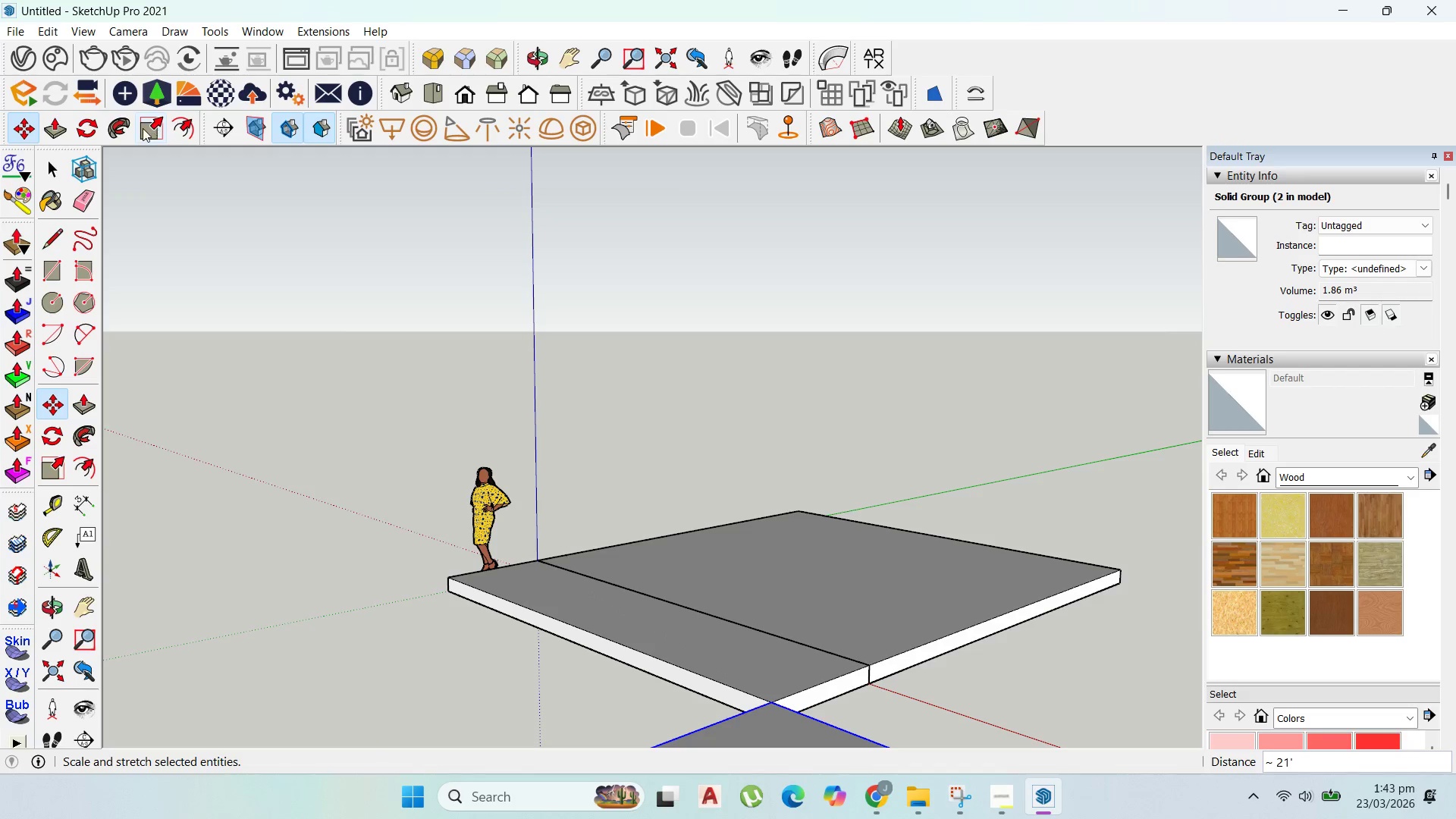 
left_click([80, 132])
 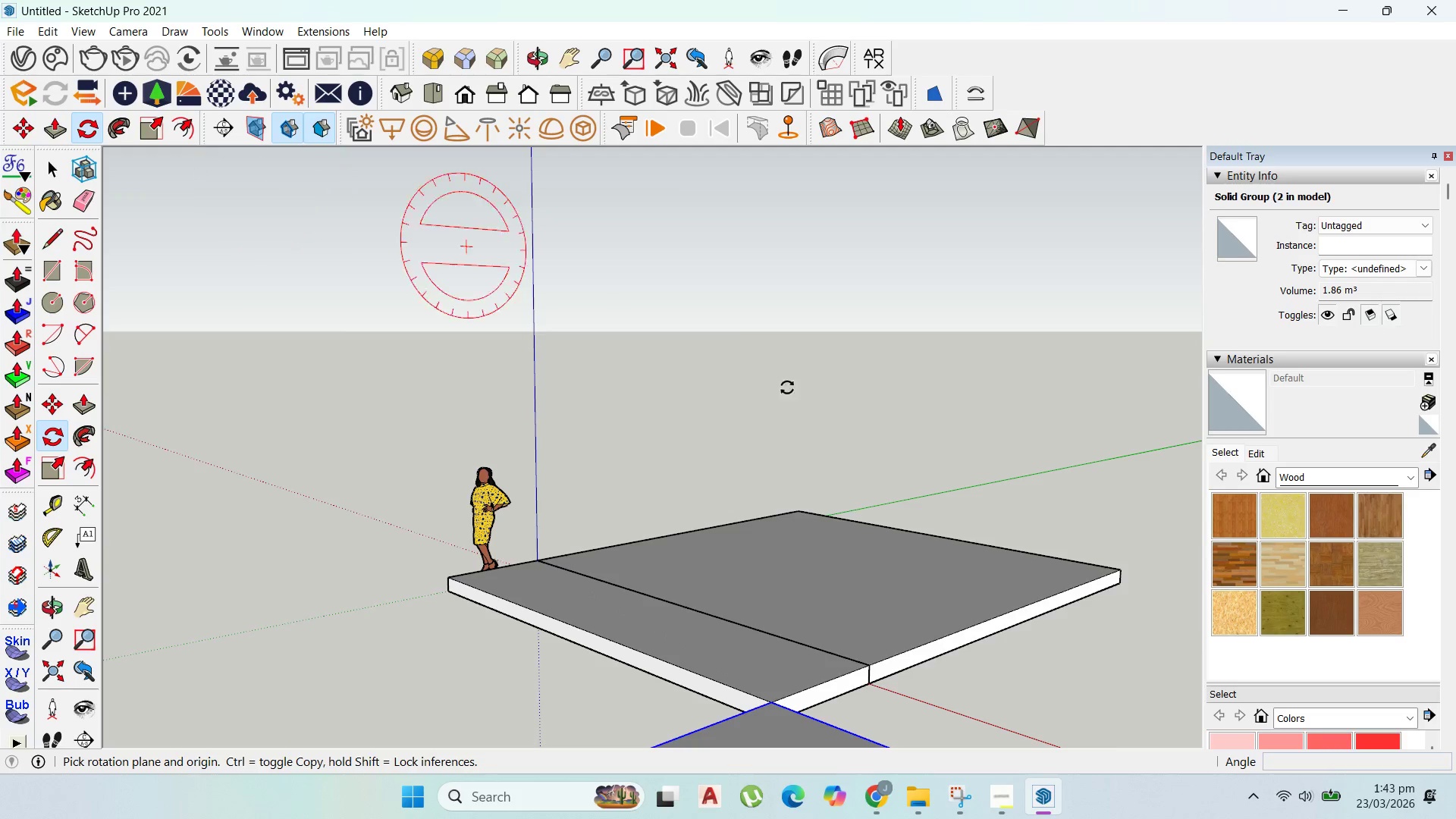 
scroll: coordinate [811, 442], scroll_direction: down, amount: 6.0
 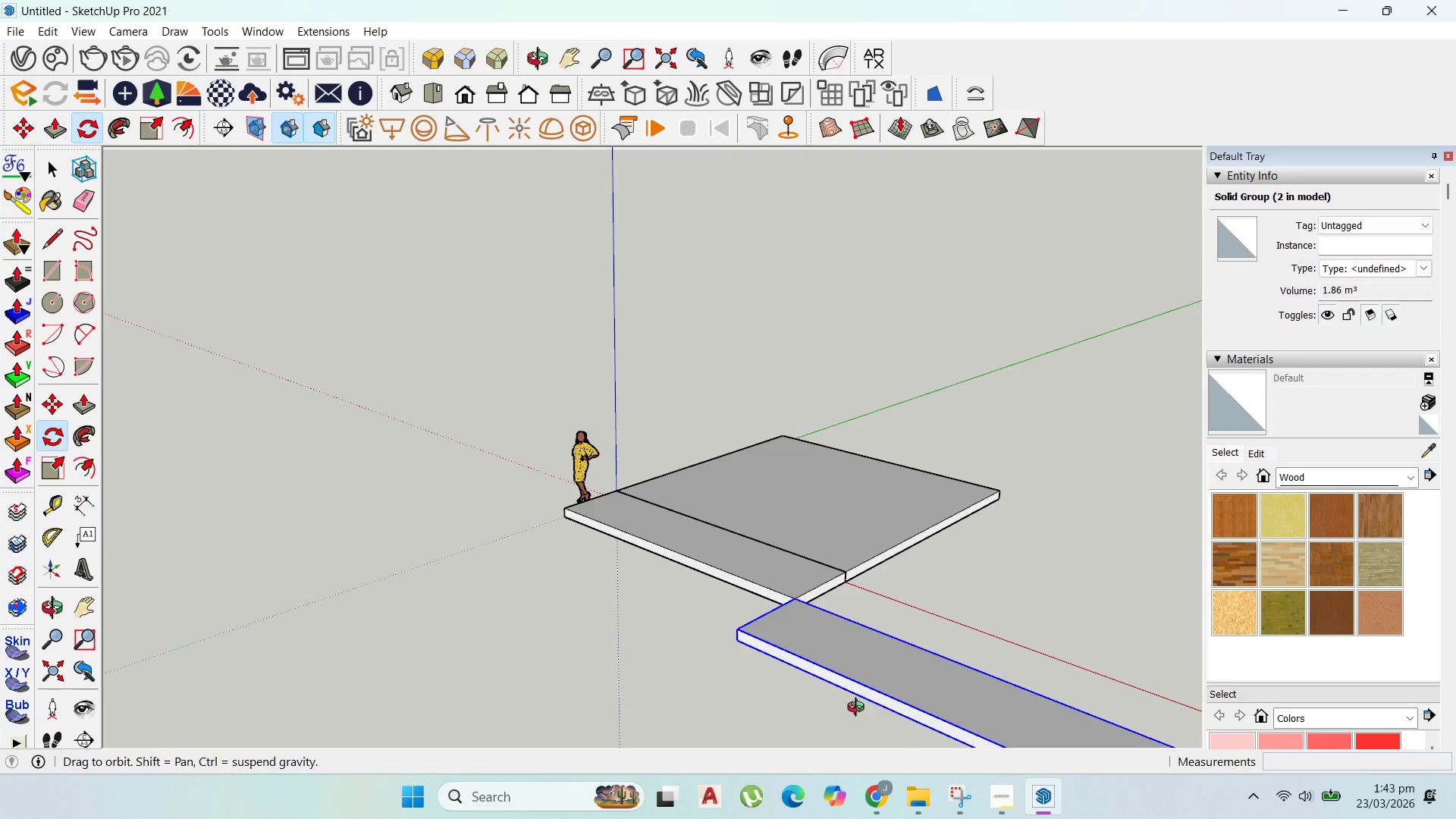 
scroll: coordinate [860, 652], scroll_direction: up, amount: 2.0
 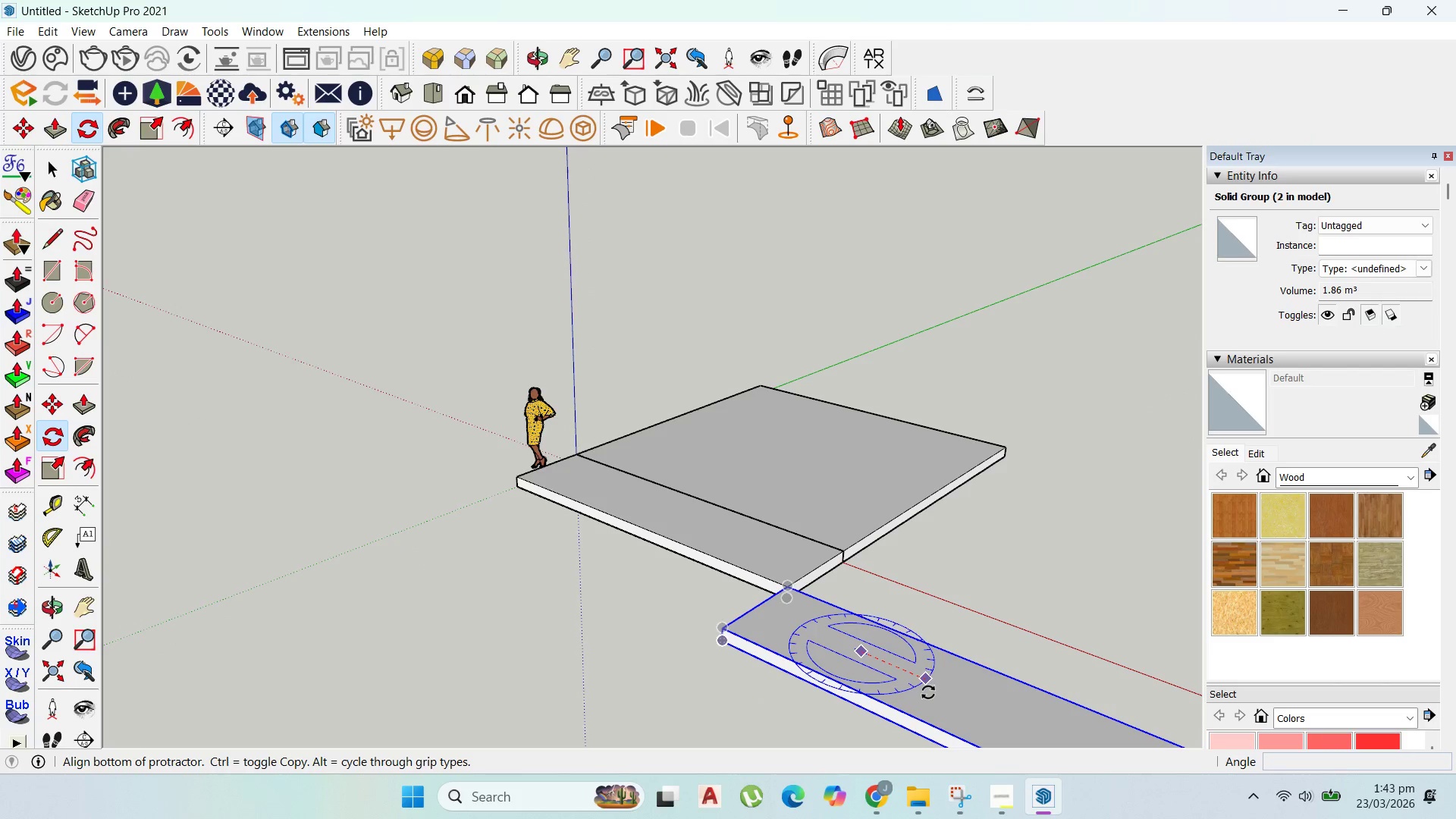 
left_click_drag(start_coordinate=[931, 692], to_coordinate=[941, 684])
 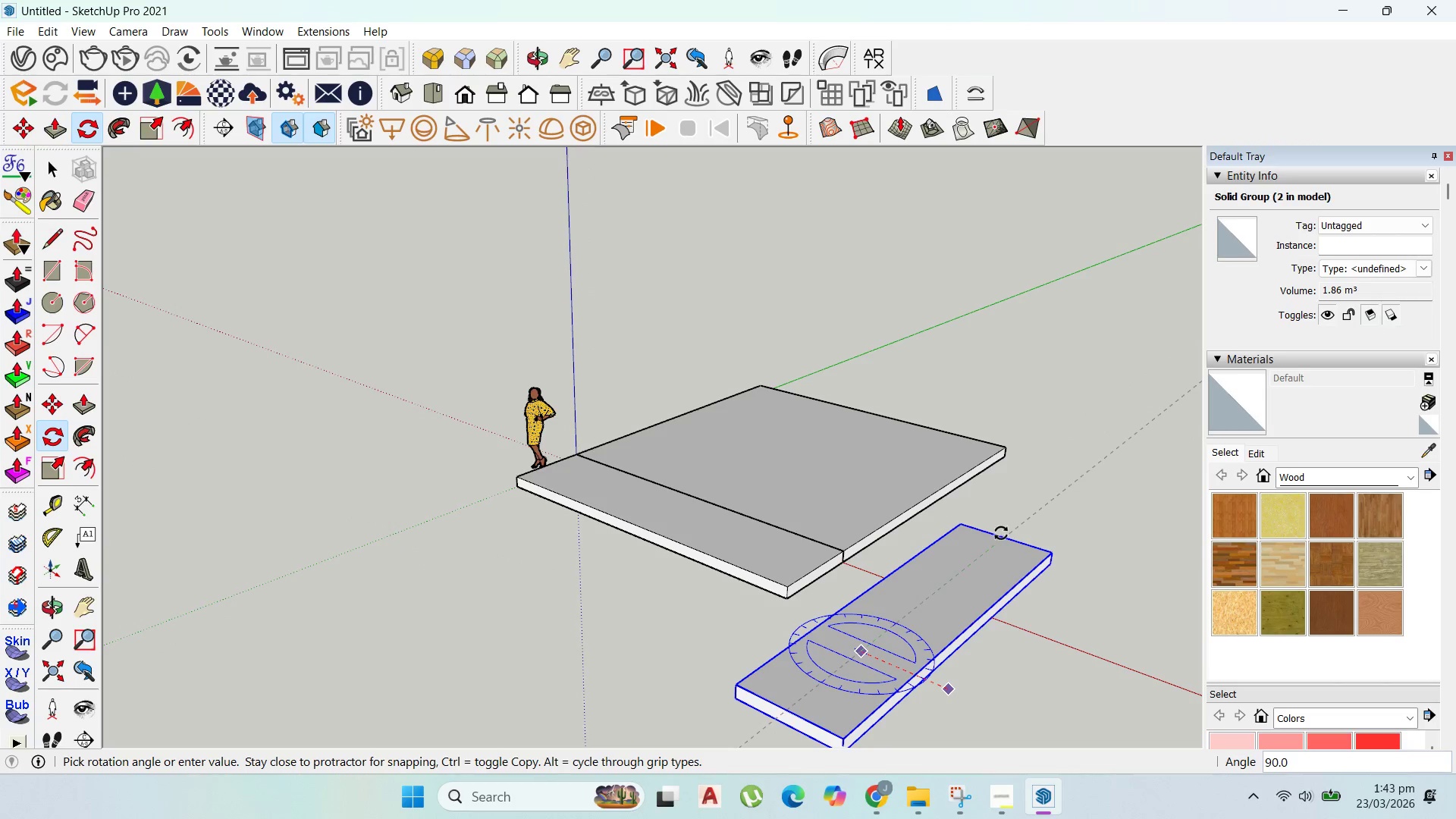 
left_click([1003, 533])
 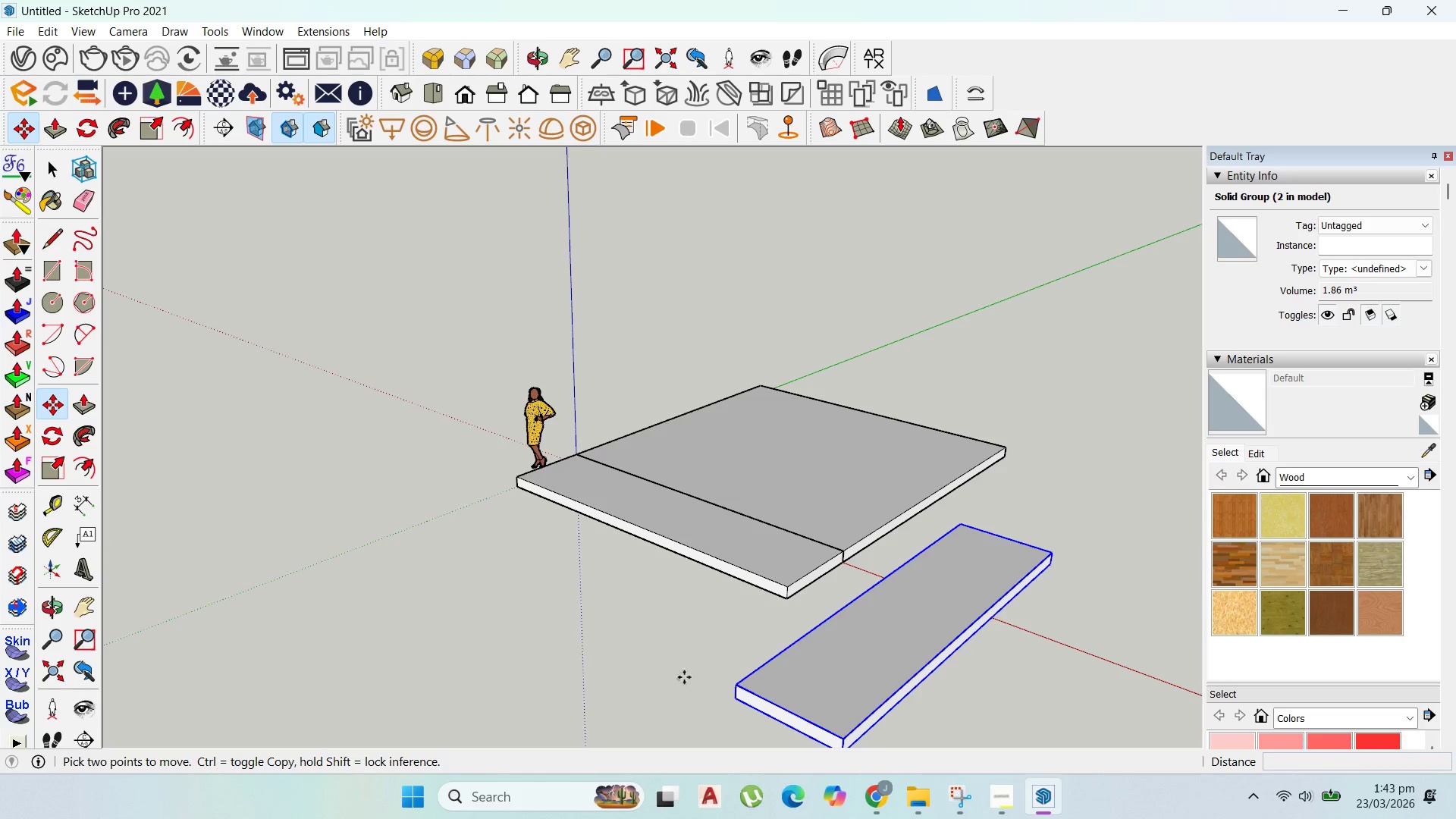 
left_click_drag(start_coordinate=[737, 689], to_coordinate=[741, 678])
 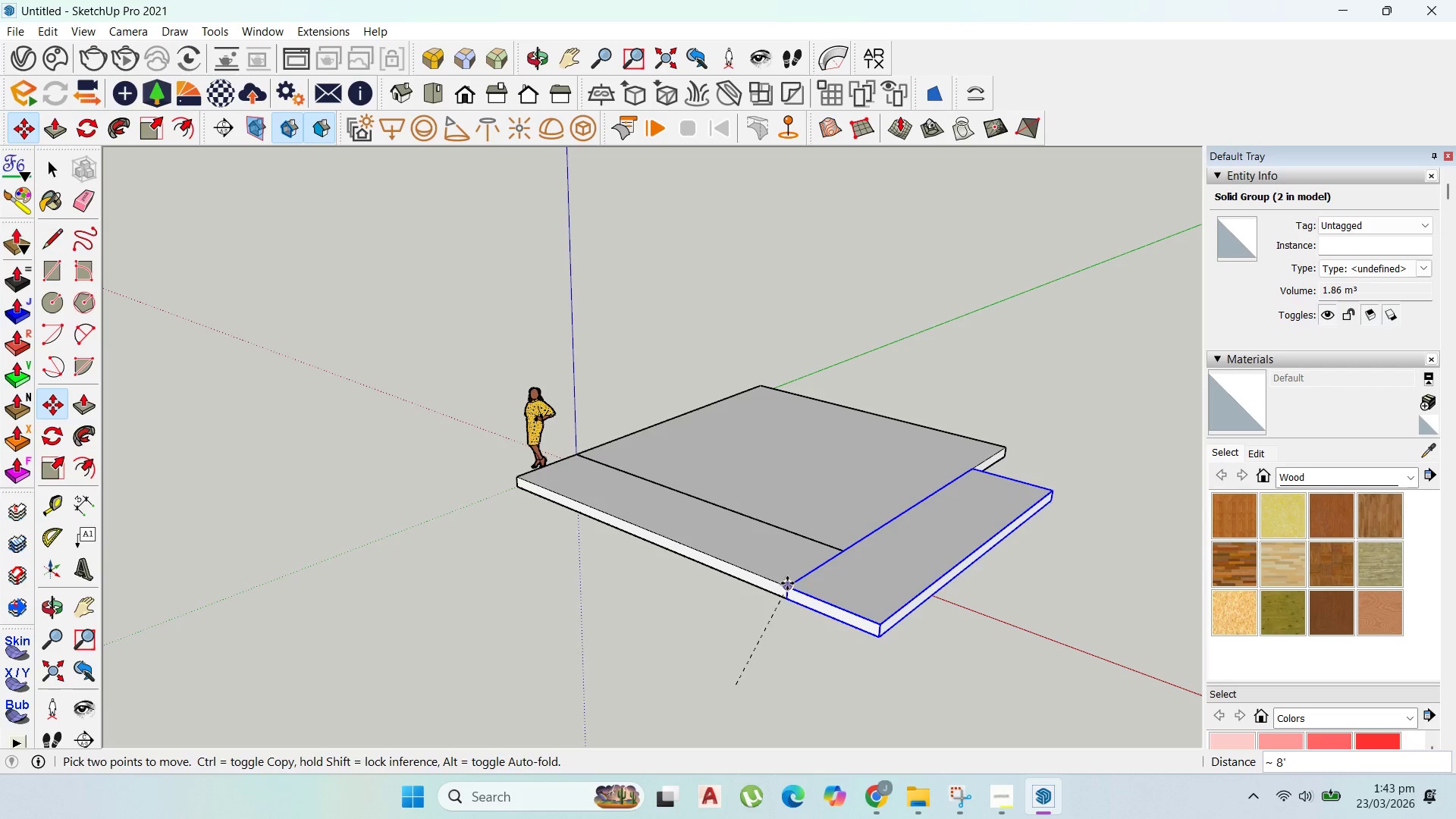 
scroll: coordinate [1094, 535], scroll_direction: up, amount: 3.0
 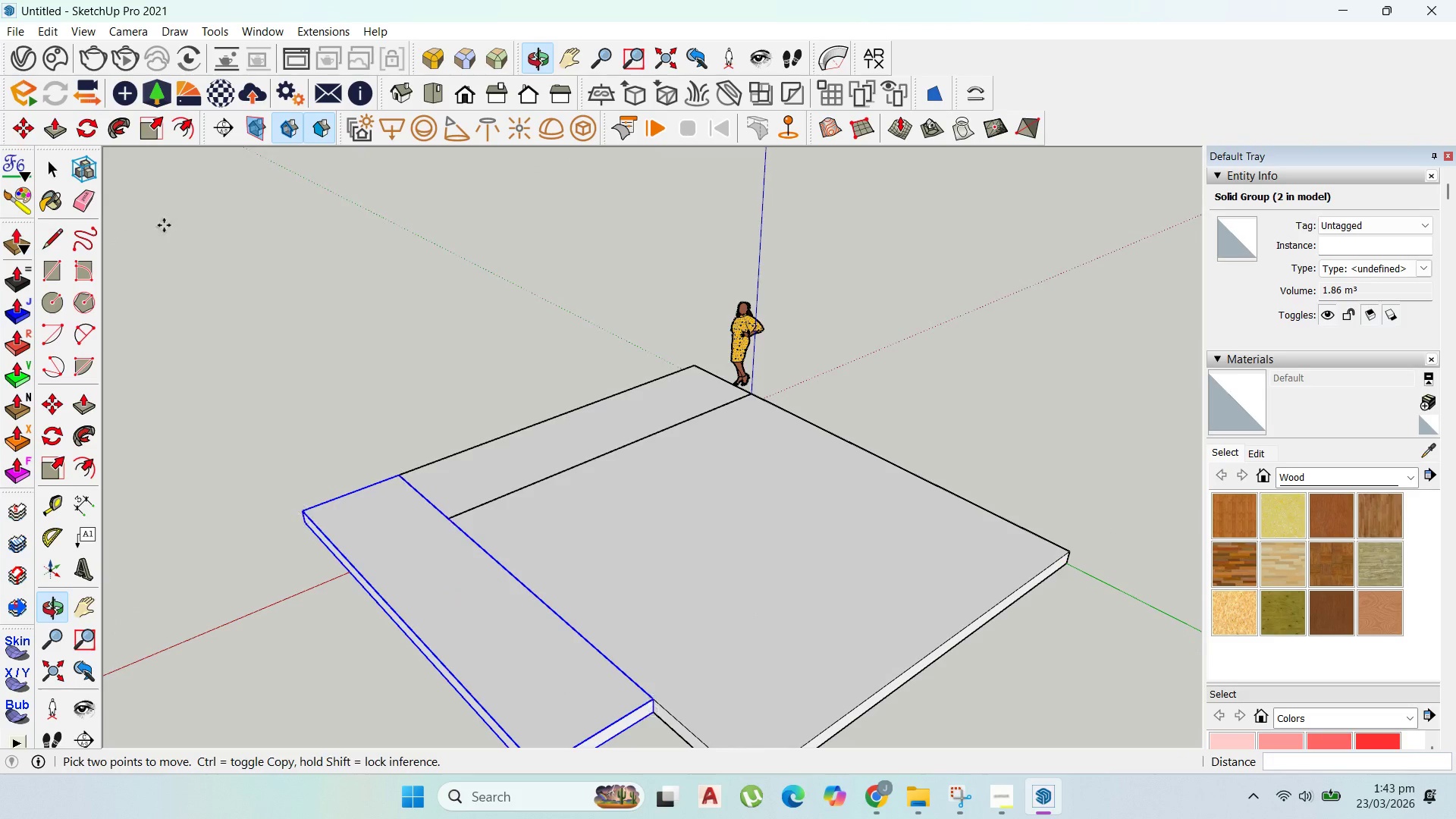 
scroll: coordinate [391, 438], scroll_direction: down, amount: 3.0
 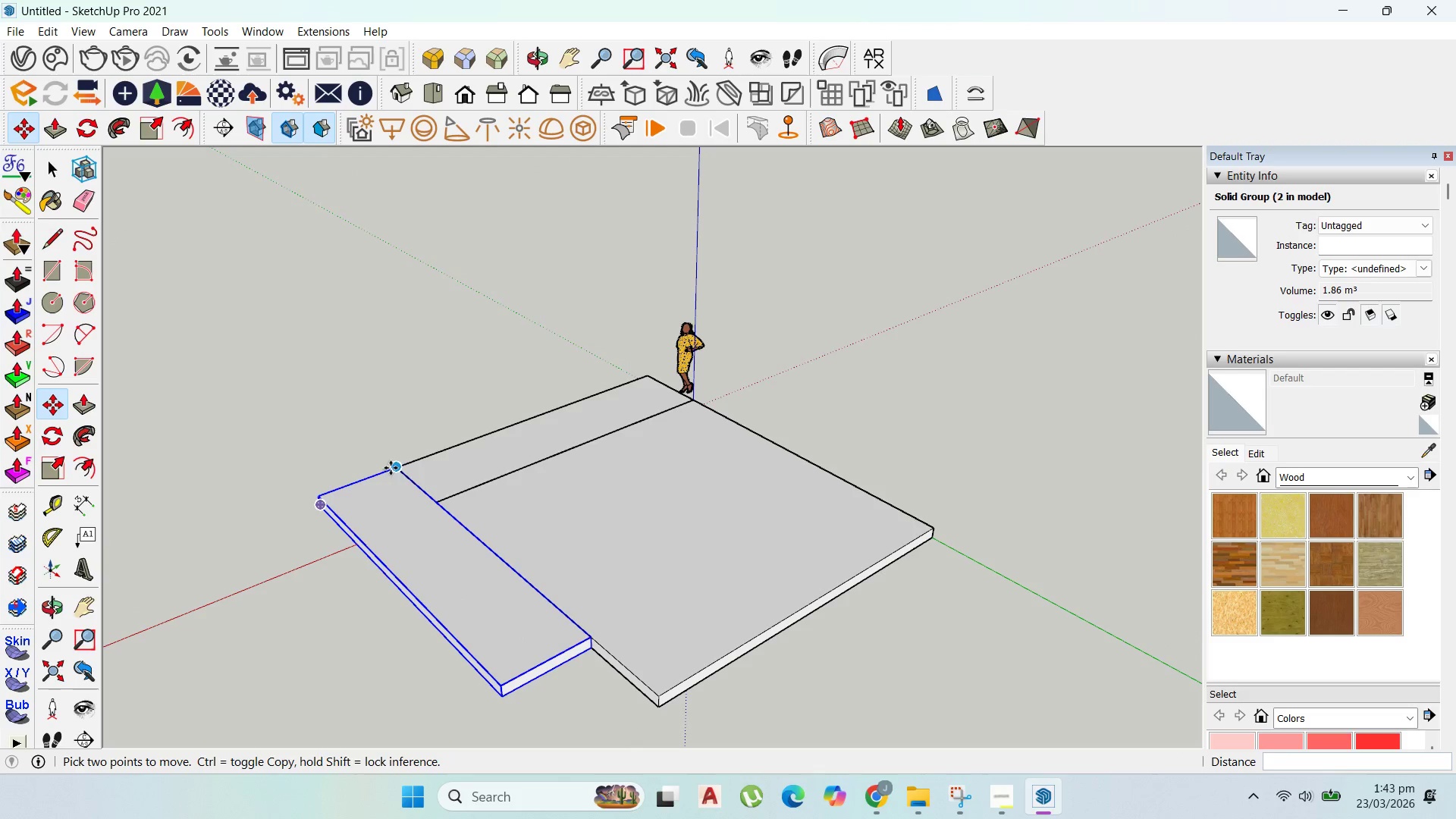 
left_click_drag(start_coordinate=[392, 467], to_coordinate=[414, 458])
 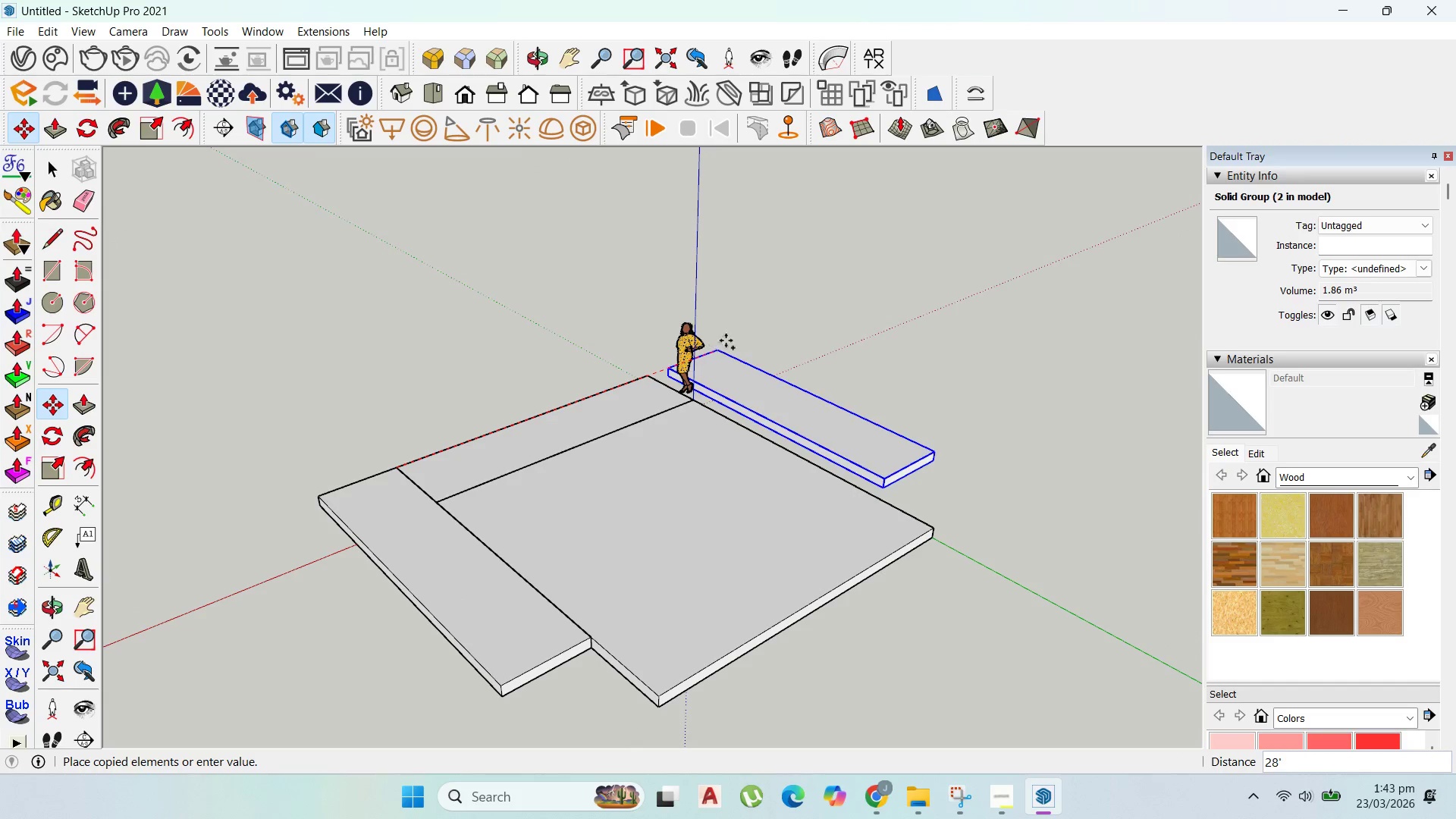 
key(Control+ControlLeft)
 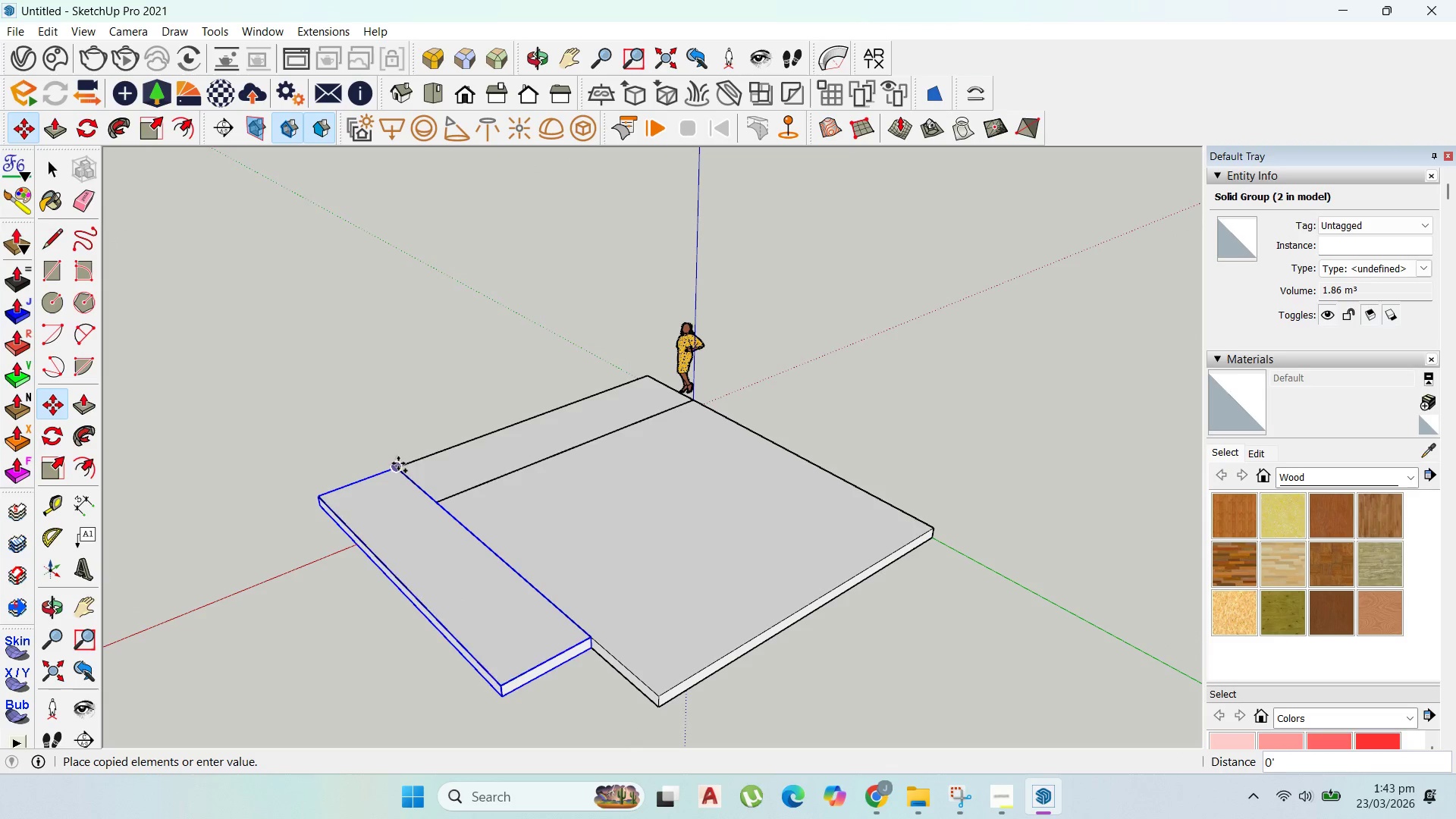 
left_click([746, 342])
 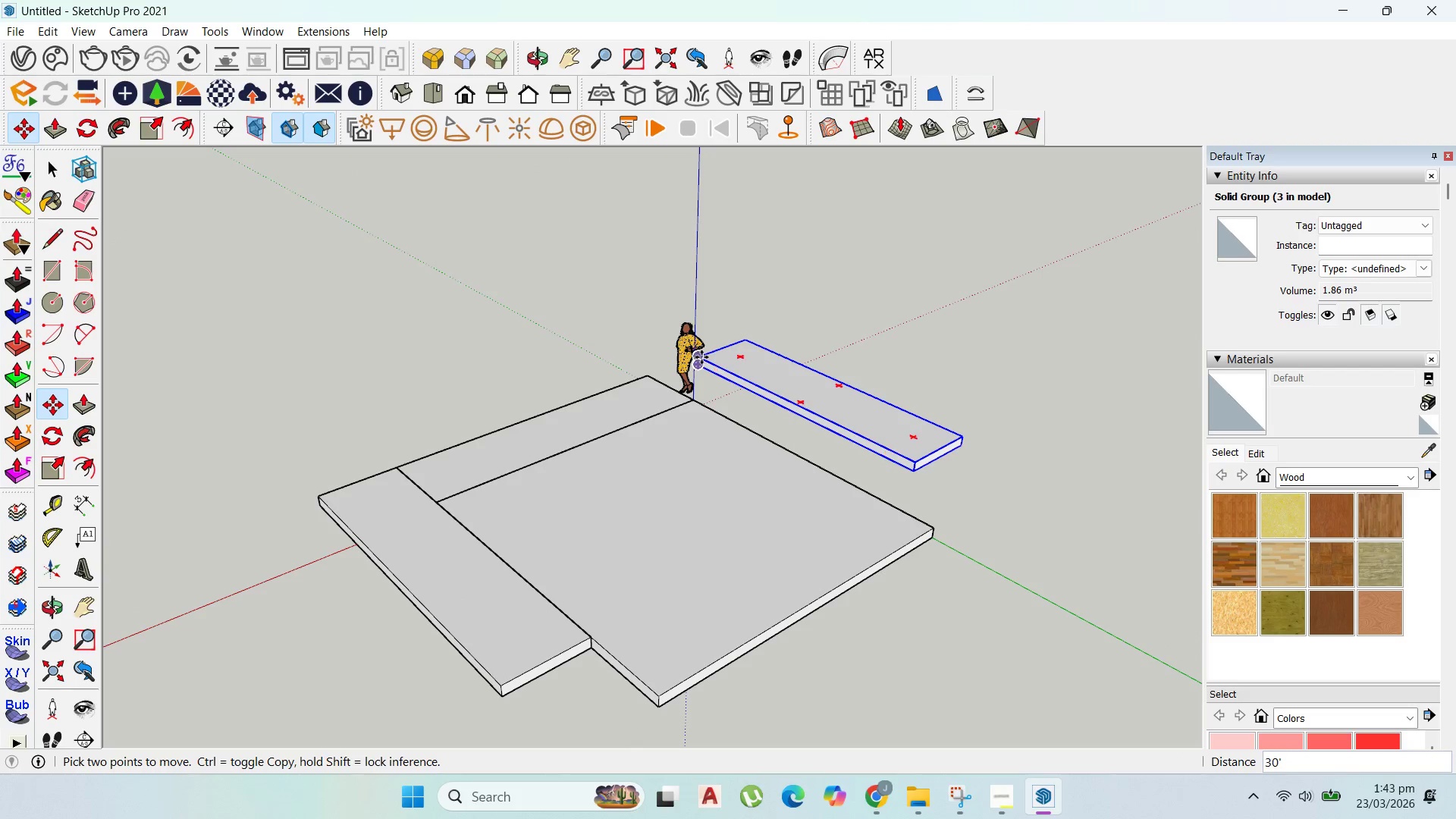 
left_click([703, 357])
 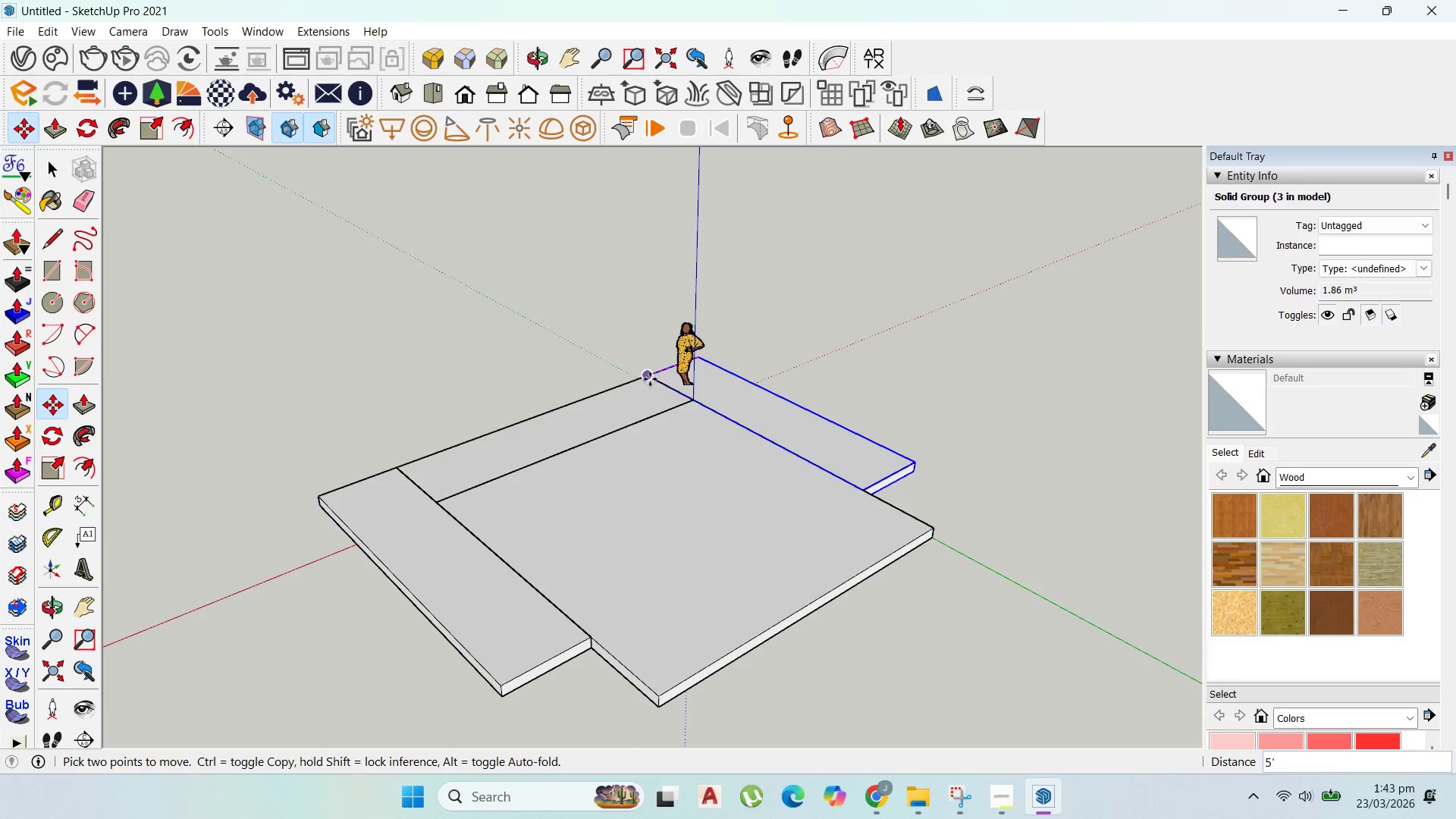 
left_click([650, 379])
 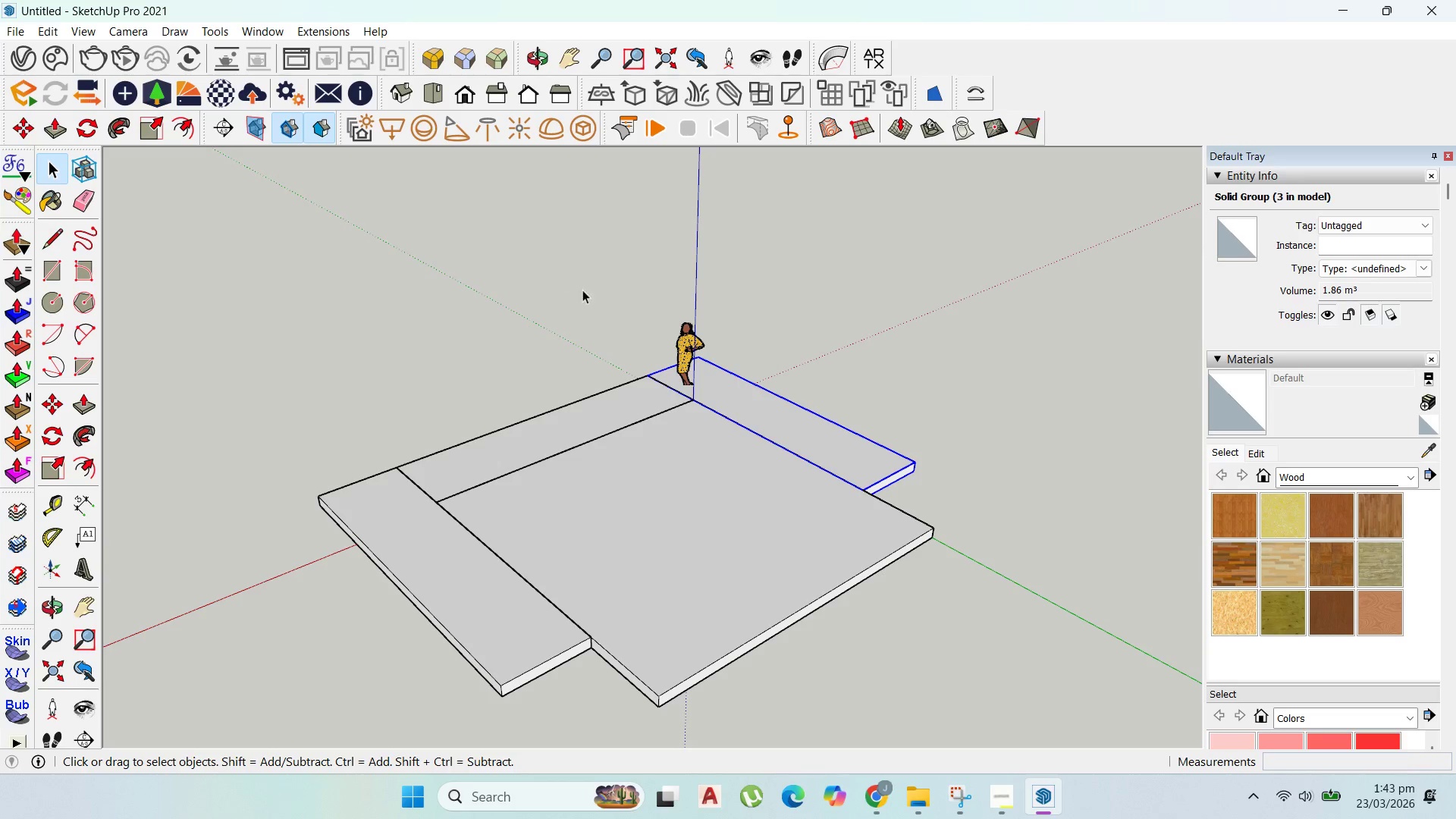 
left_click([677, 334])
 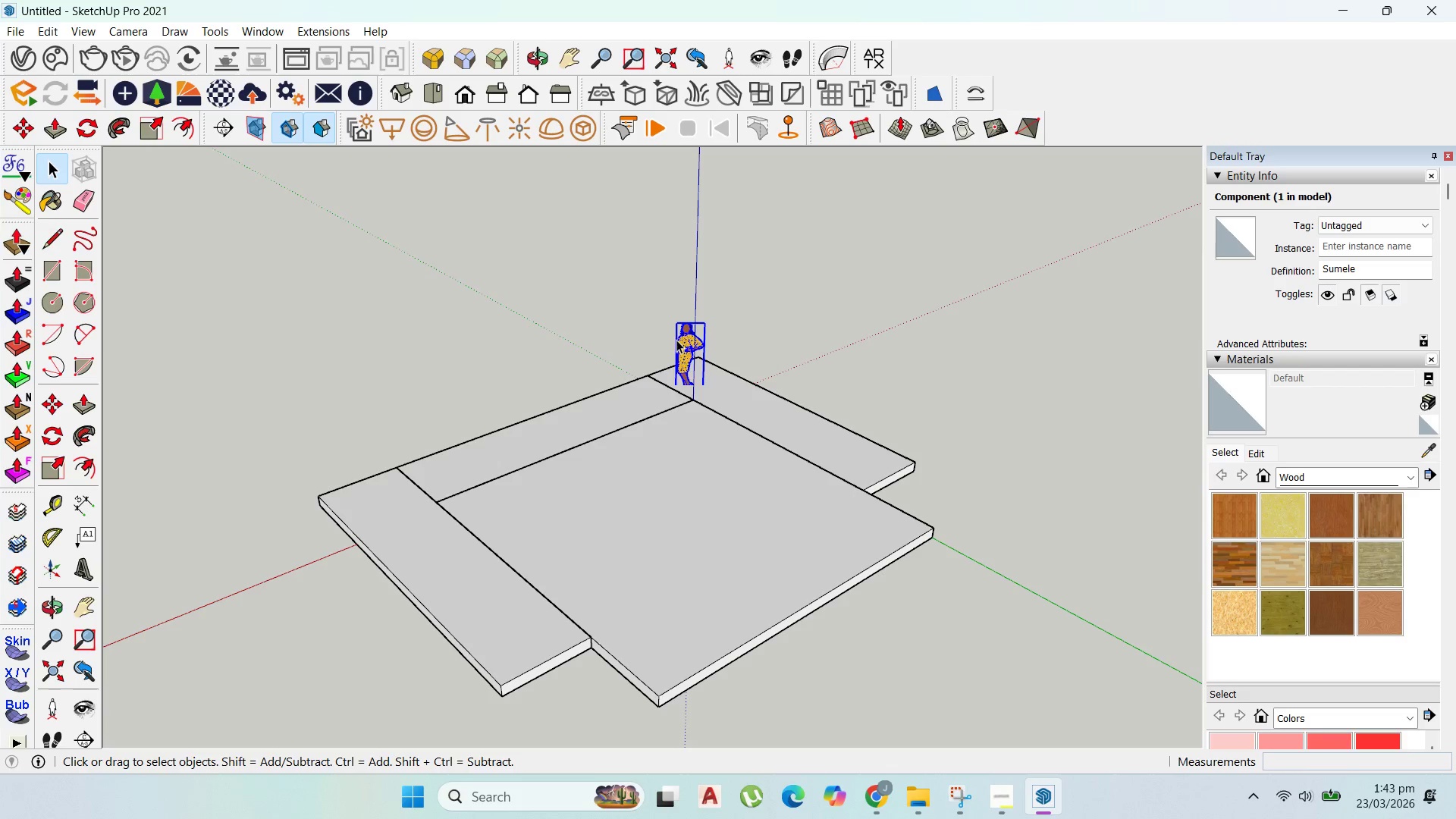 
key(Delete)
 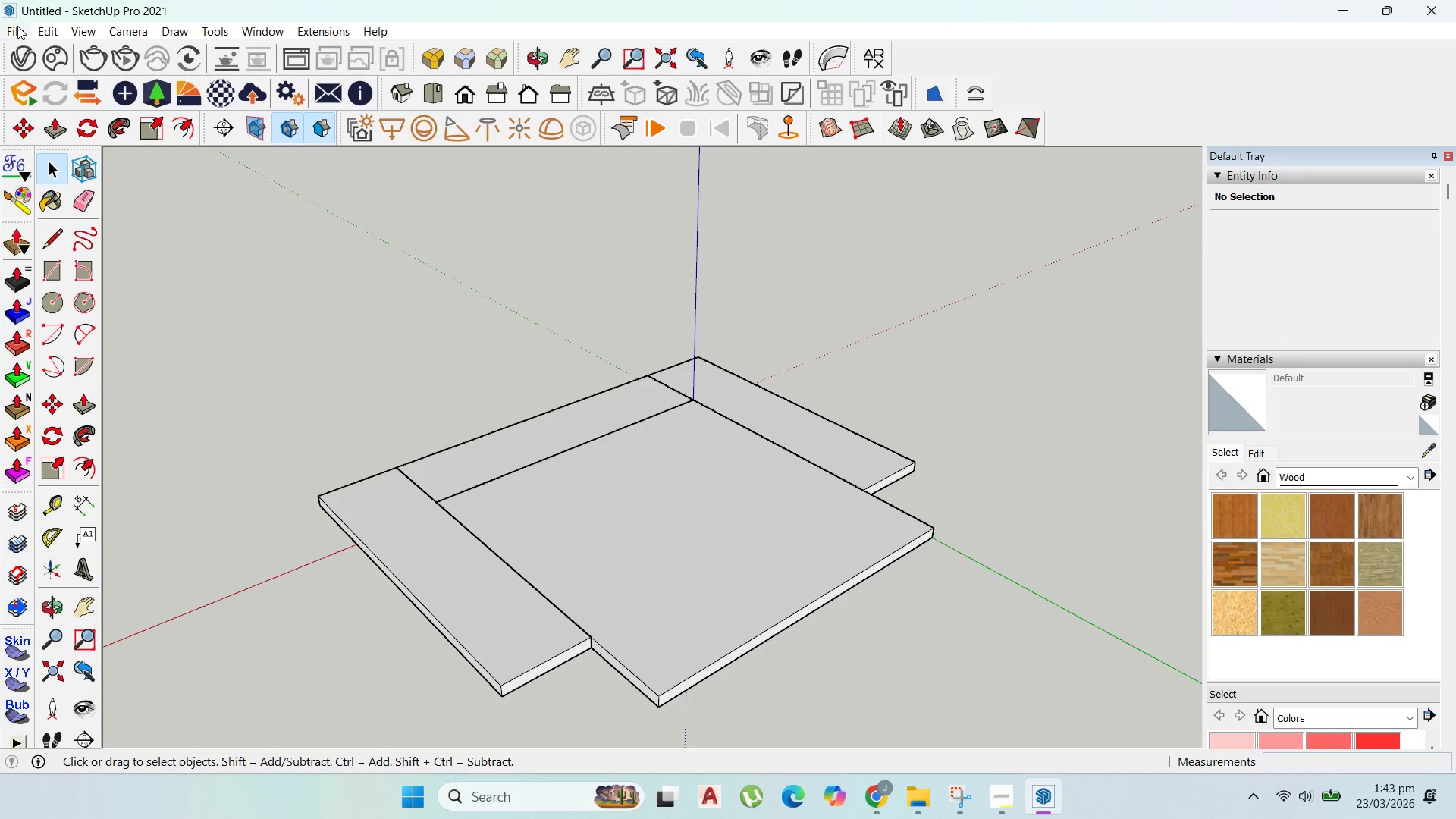 
left_click([17, 29])
 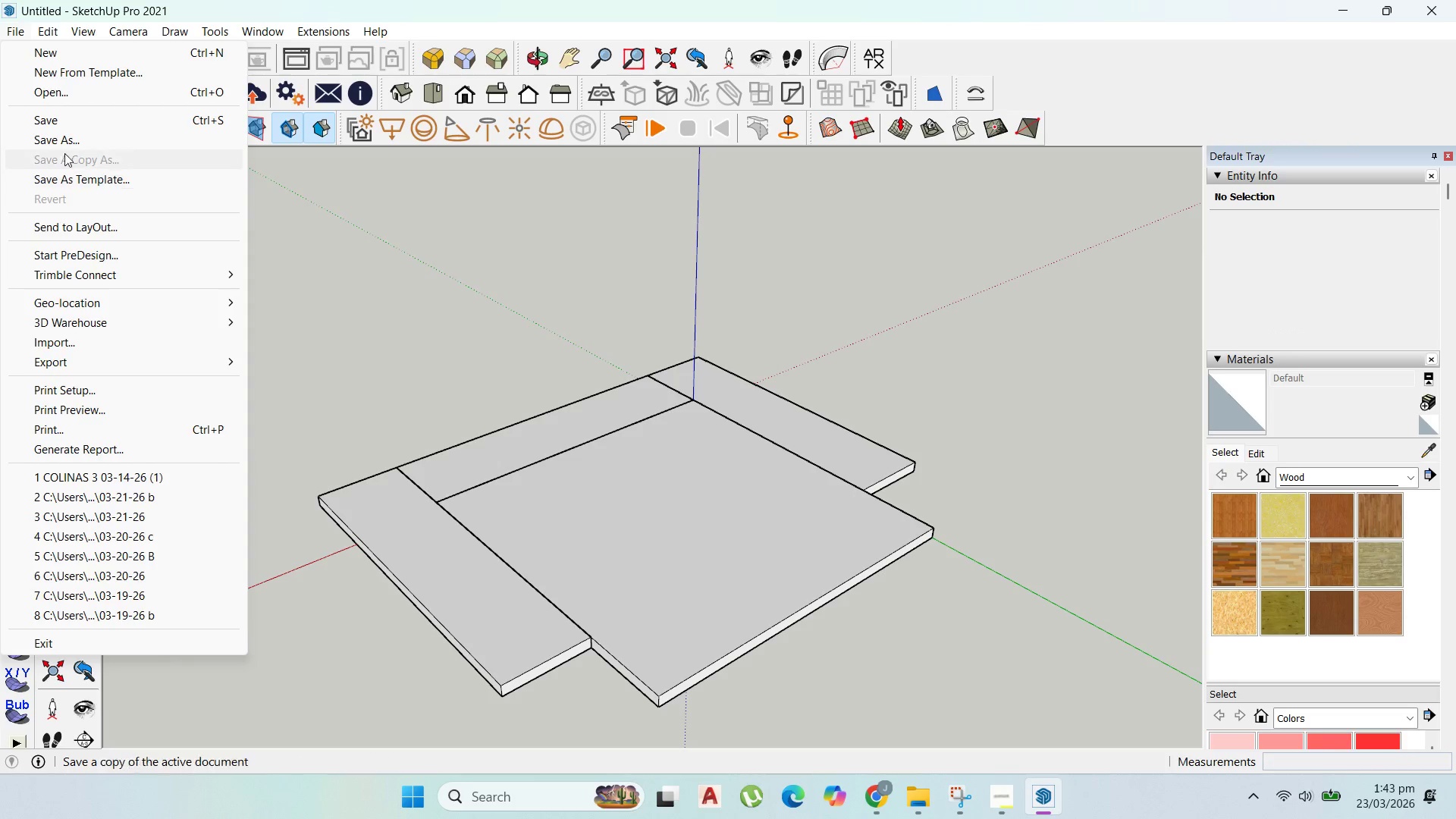 
left_click([65, 136])
 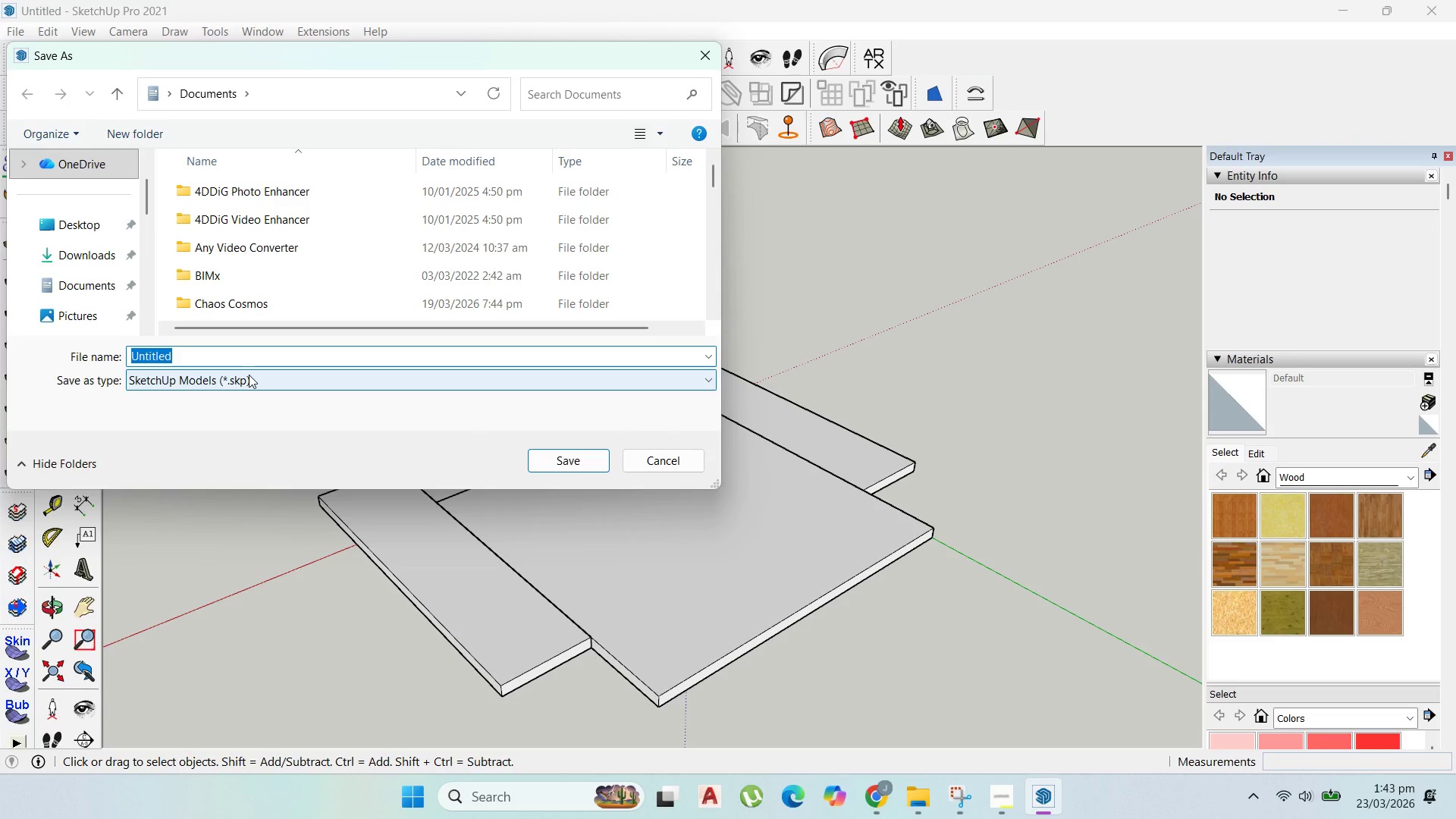 
type(glass lakeside)
 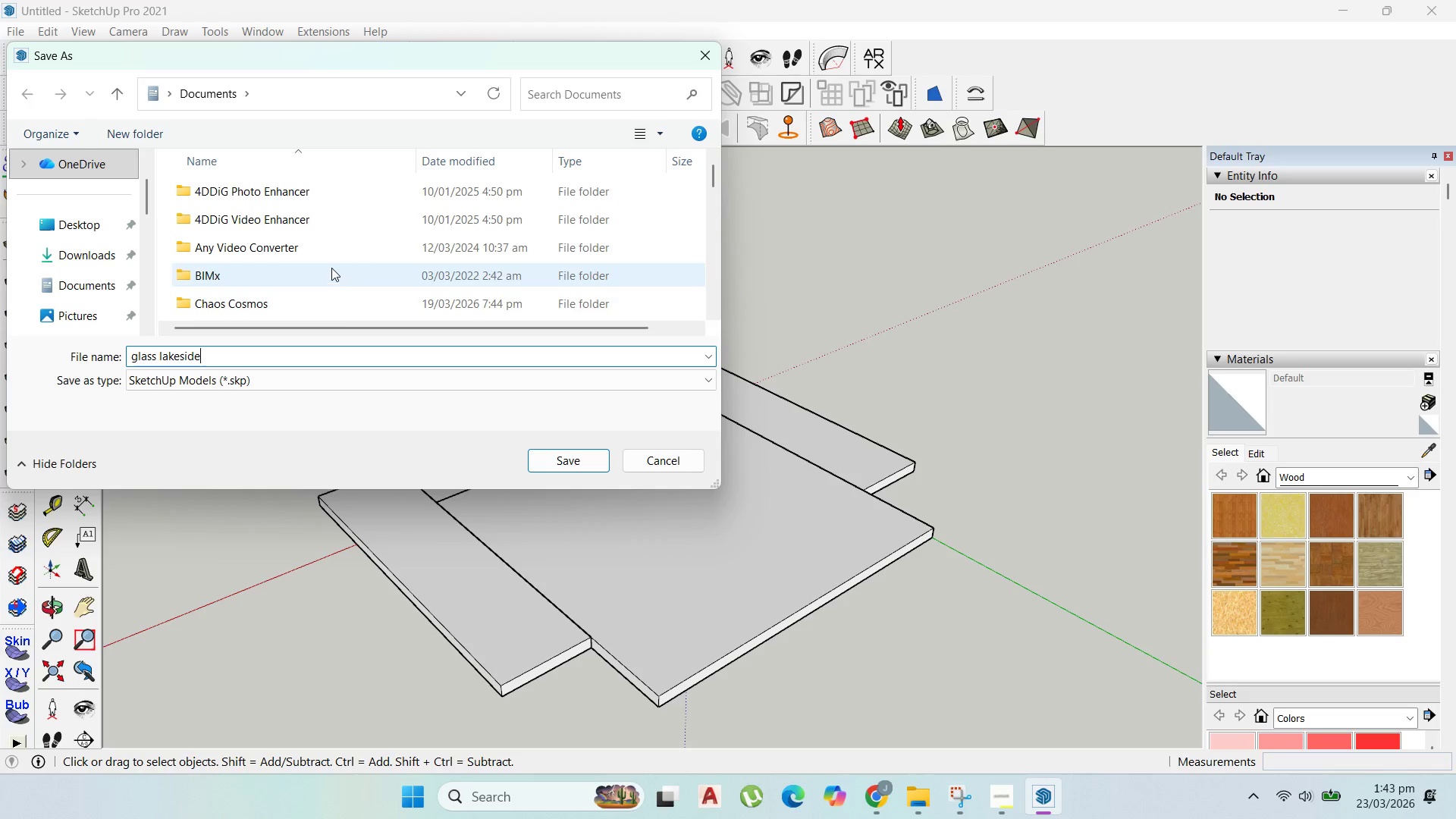 
scroll: coordinate [331, 268], scroll_direction: down, amount: 2.0
 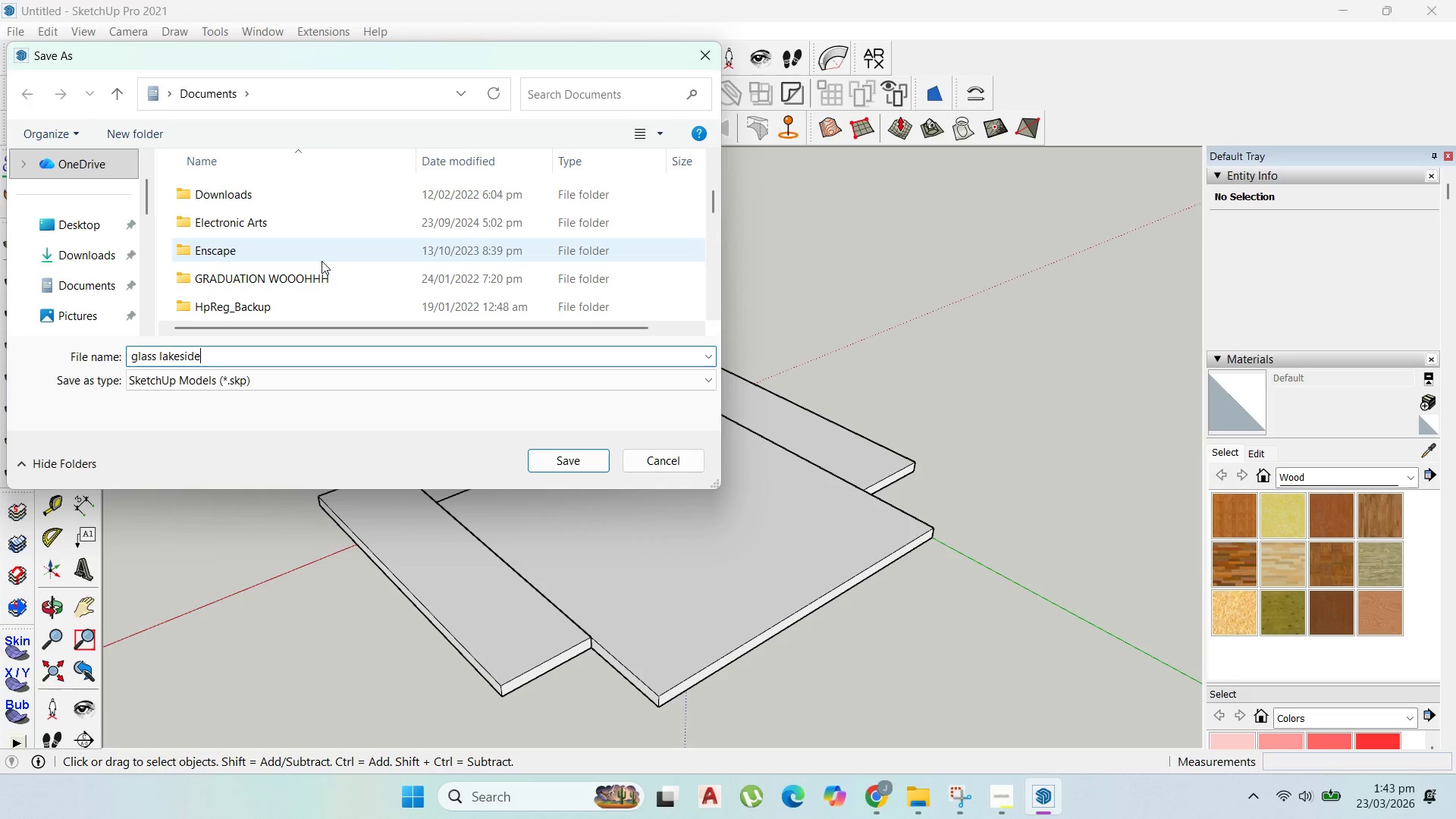 
right_click([322, 261])
 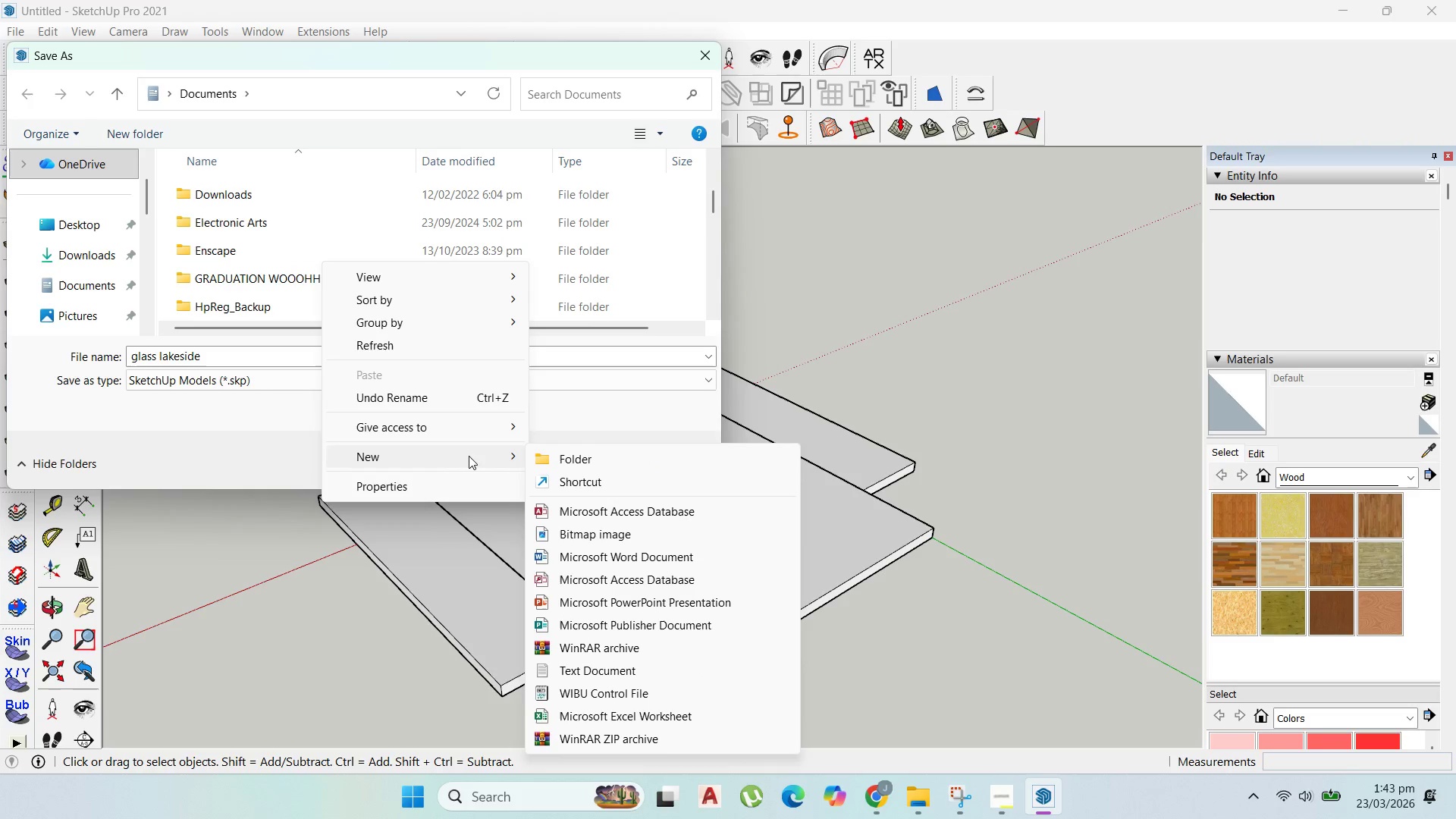 
left_click([567, 469])
 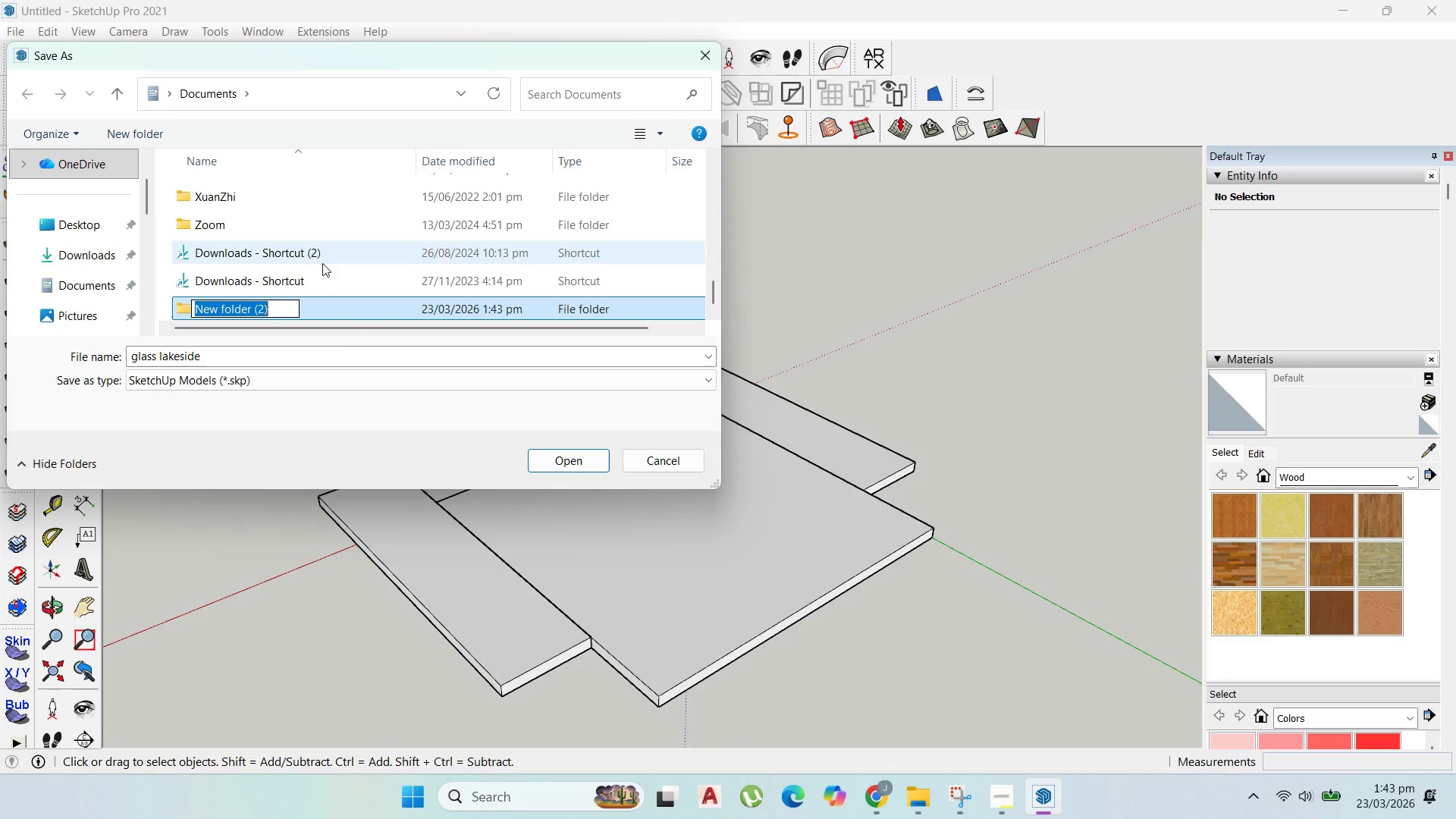 
type(glass lakeside)
 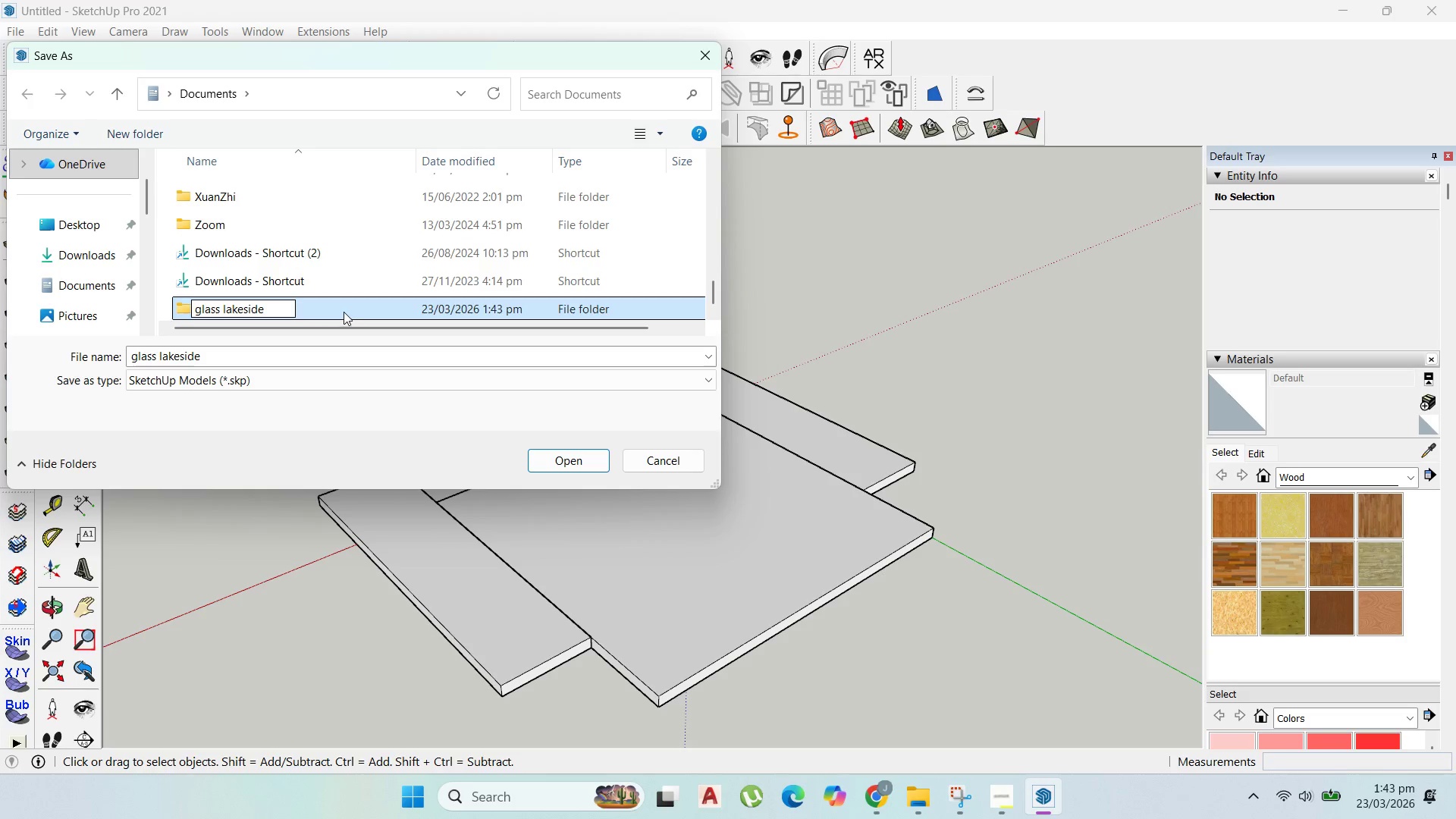 
double_click([343, 309])
 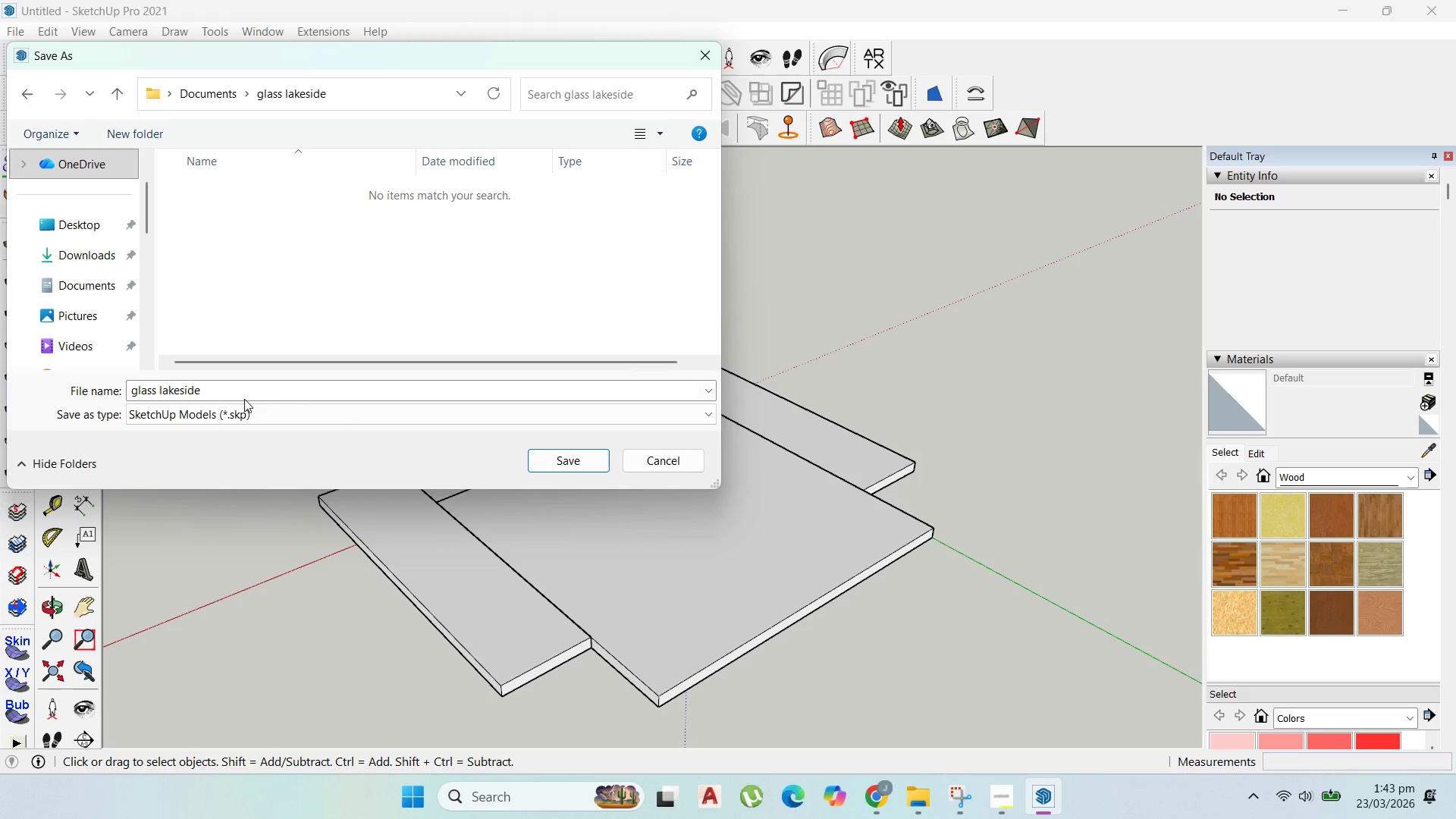 
double_click([238, 395])
 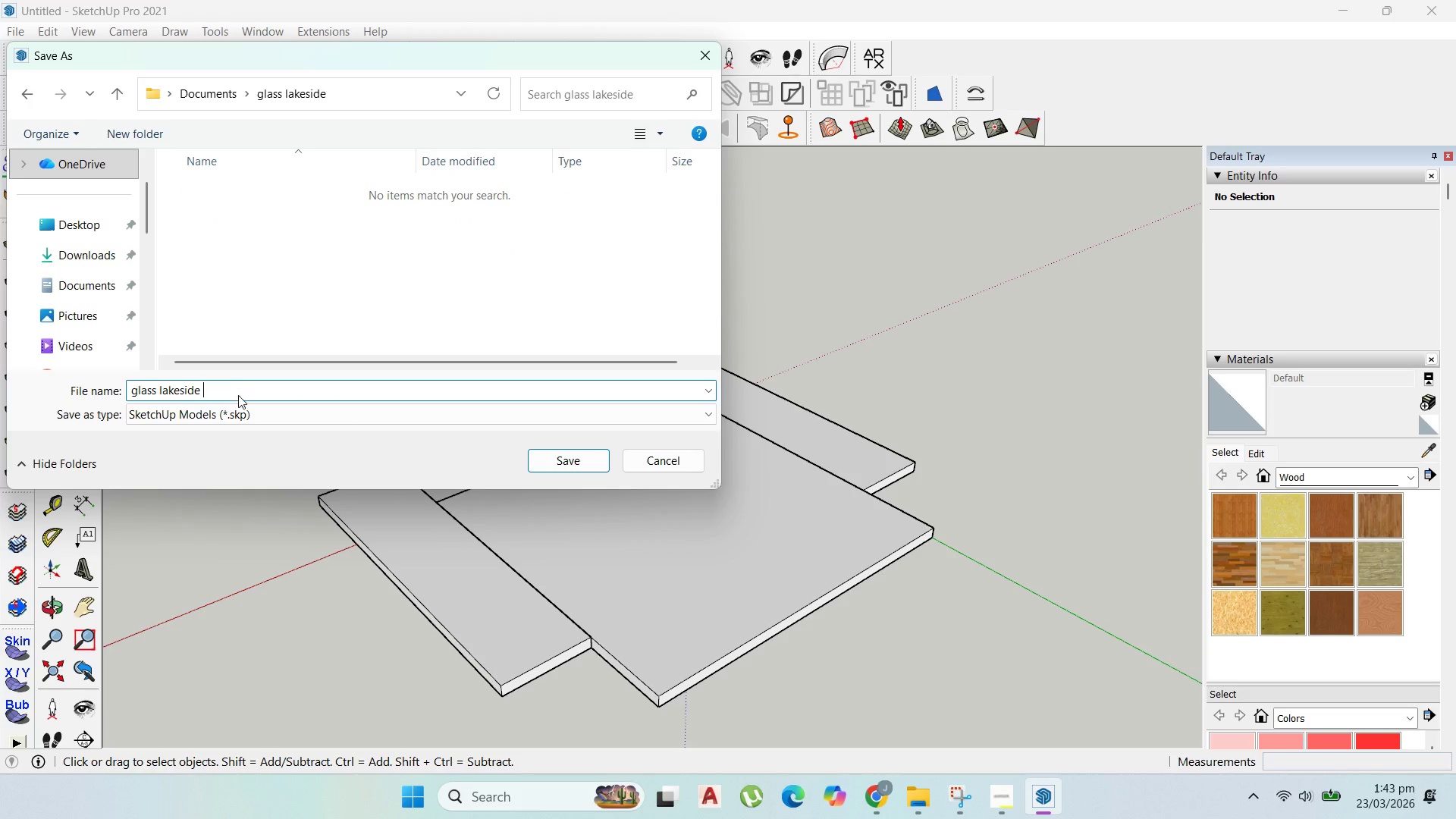 
type( 03-24-25)
key(Backspace)
type(6)
 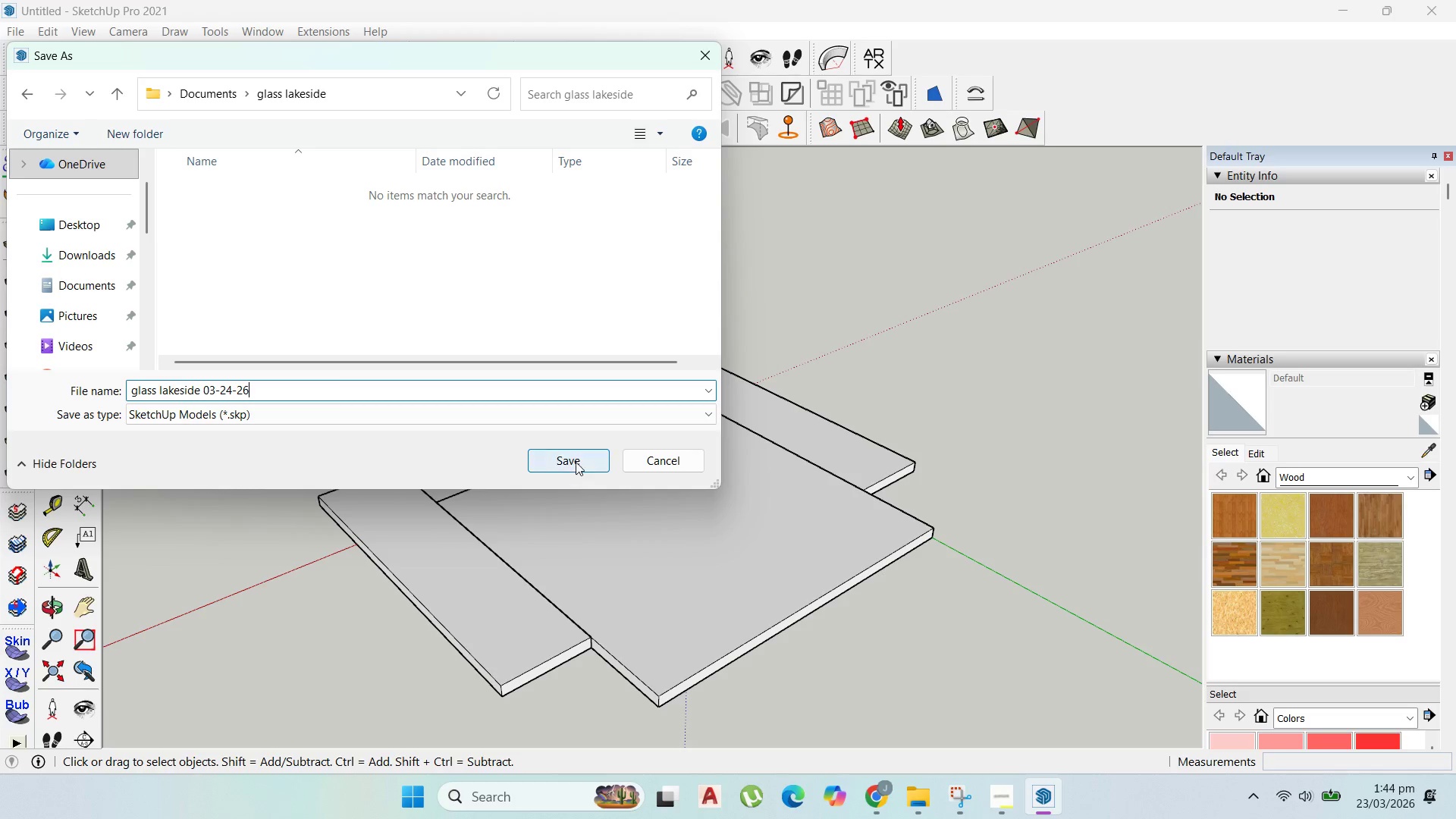 
left_click([575, 458])
 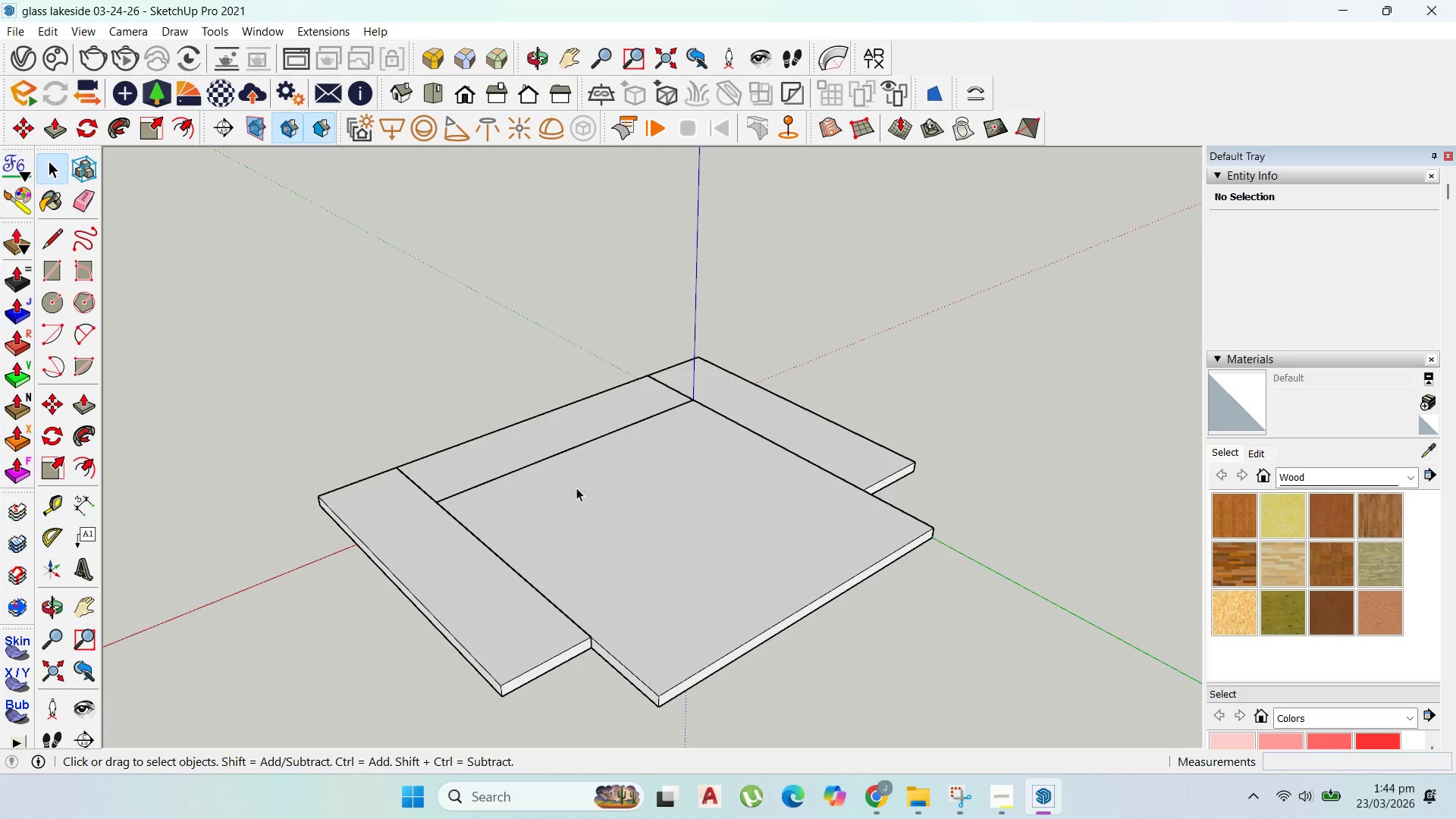 
double_click([529, 626])
 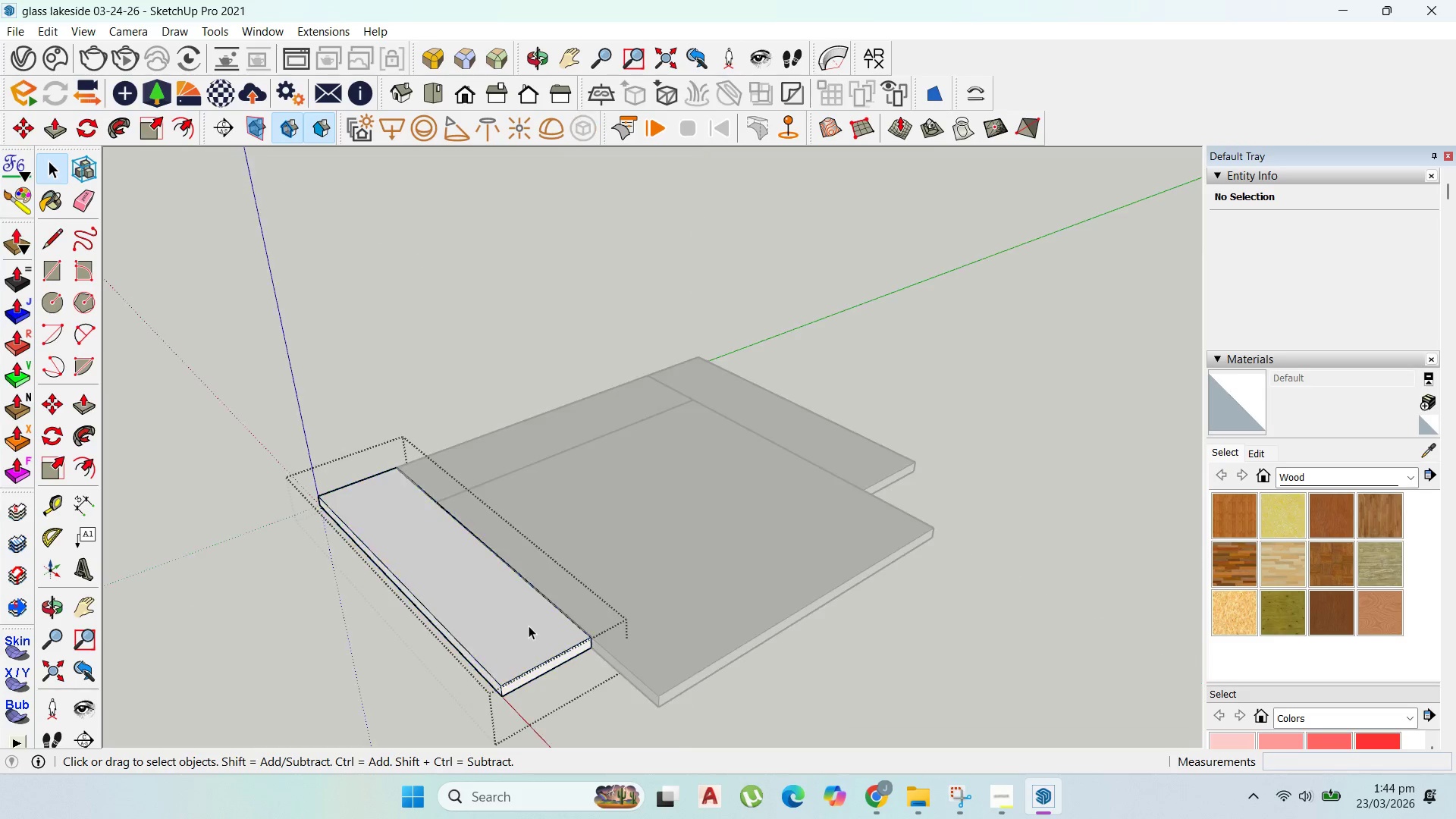 
triple_click([529, 626])
 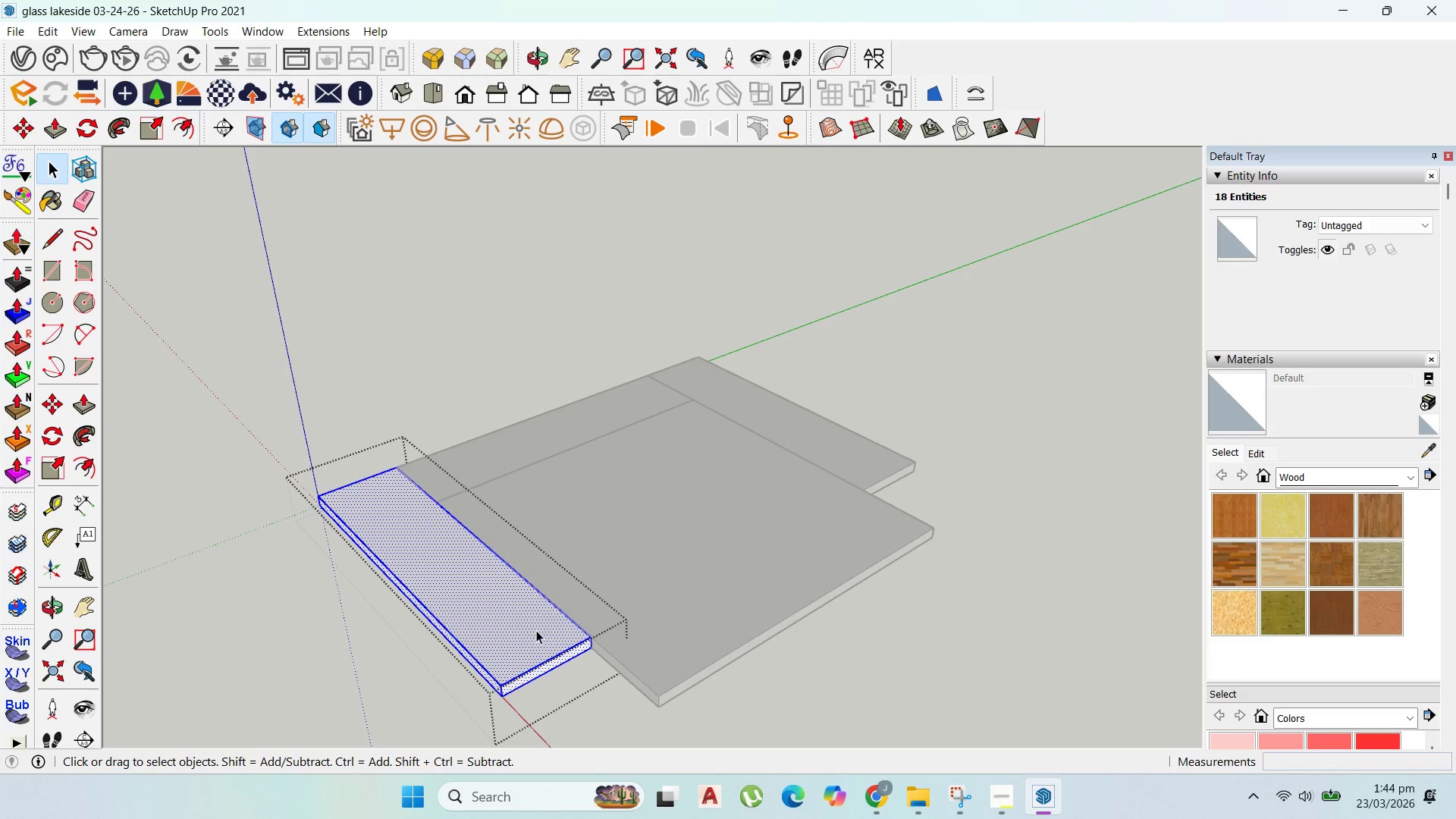 
key(P)
 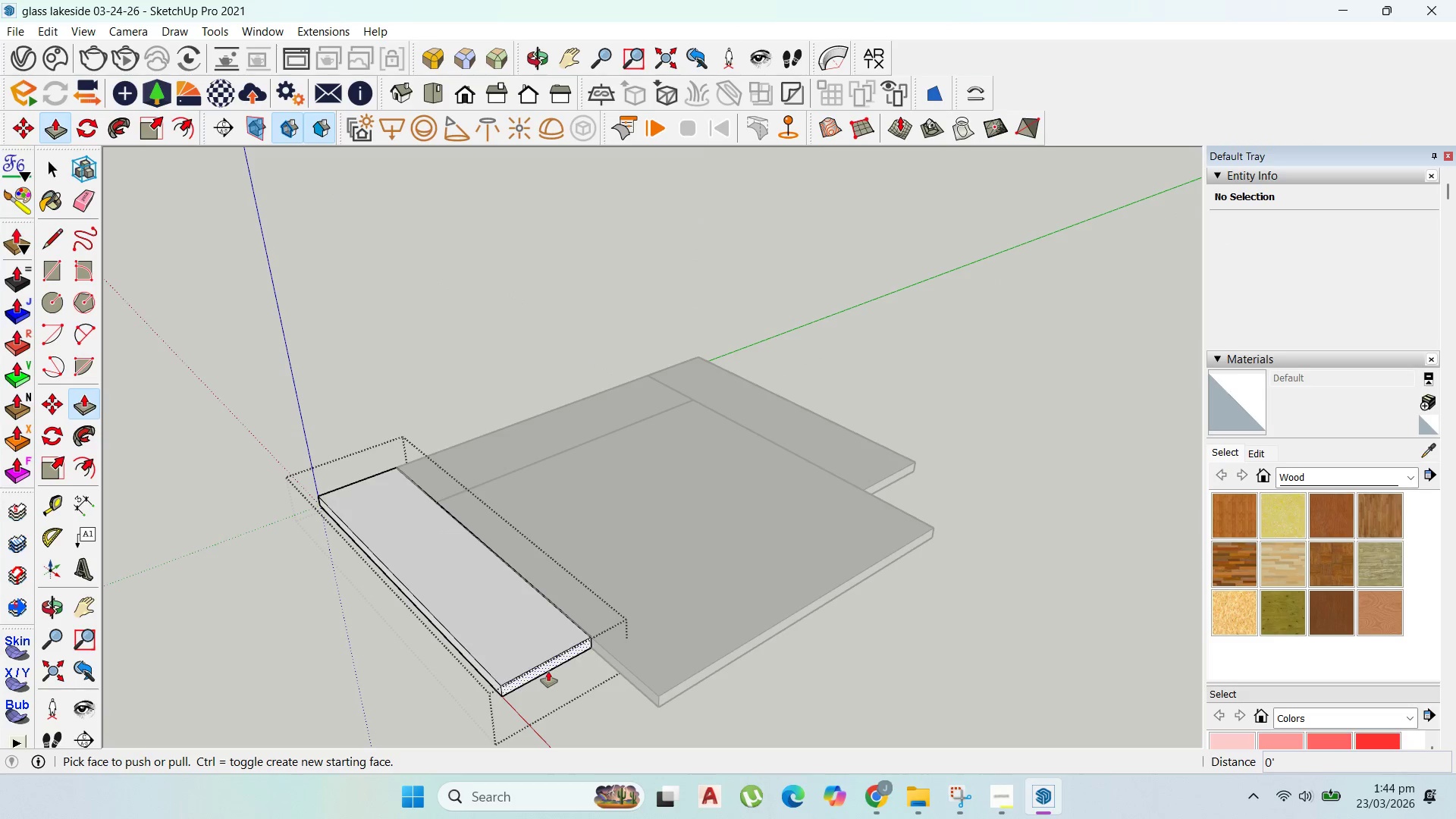 
left_click_drag(start_coordinate=[548, 671], to_coordinate=[669, 676])
 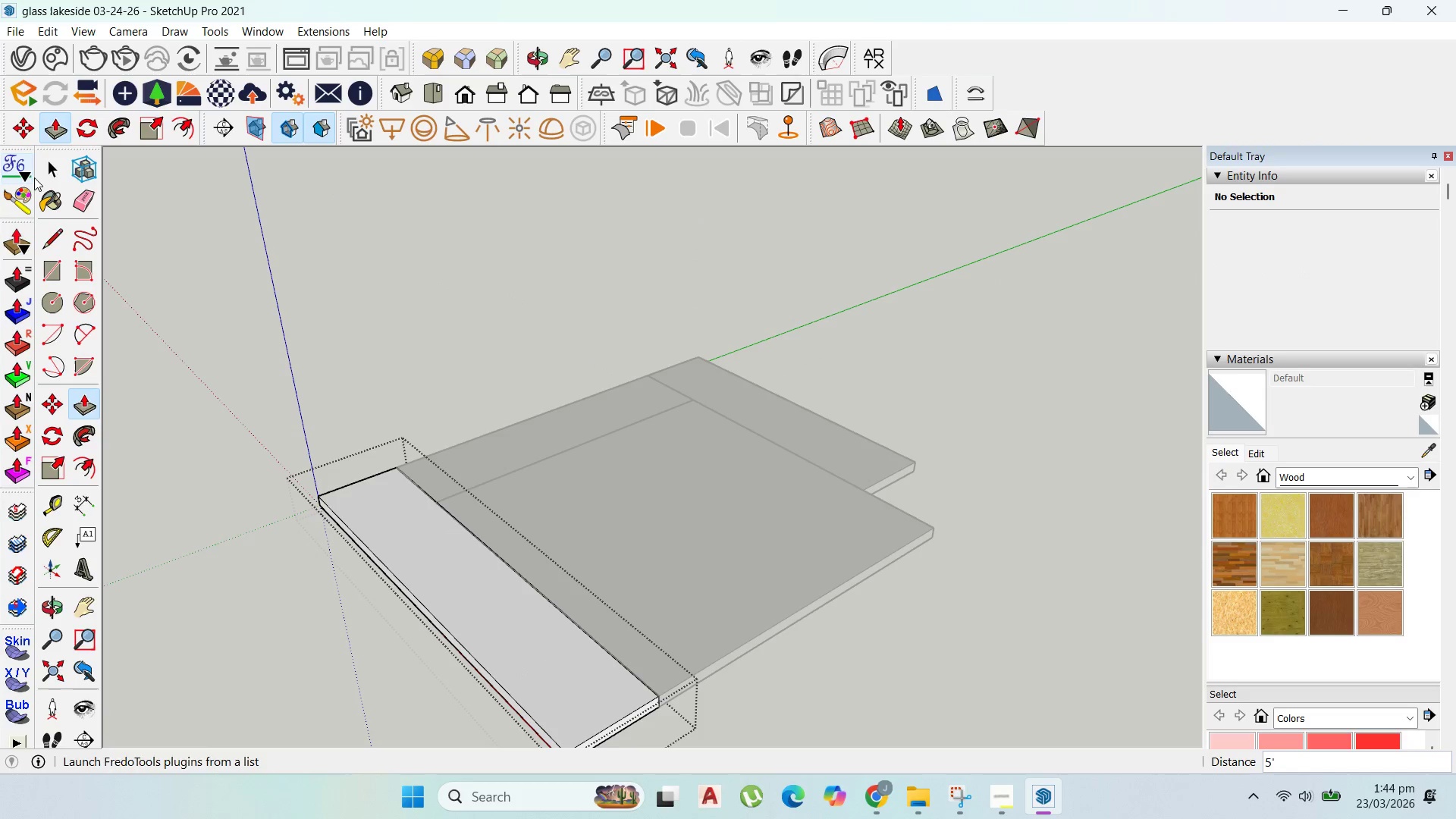 
left_click([56, 168])